 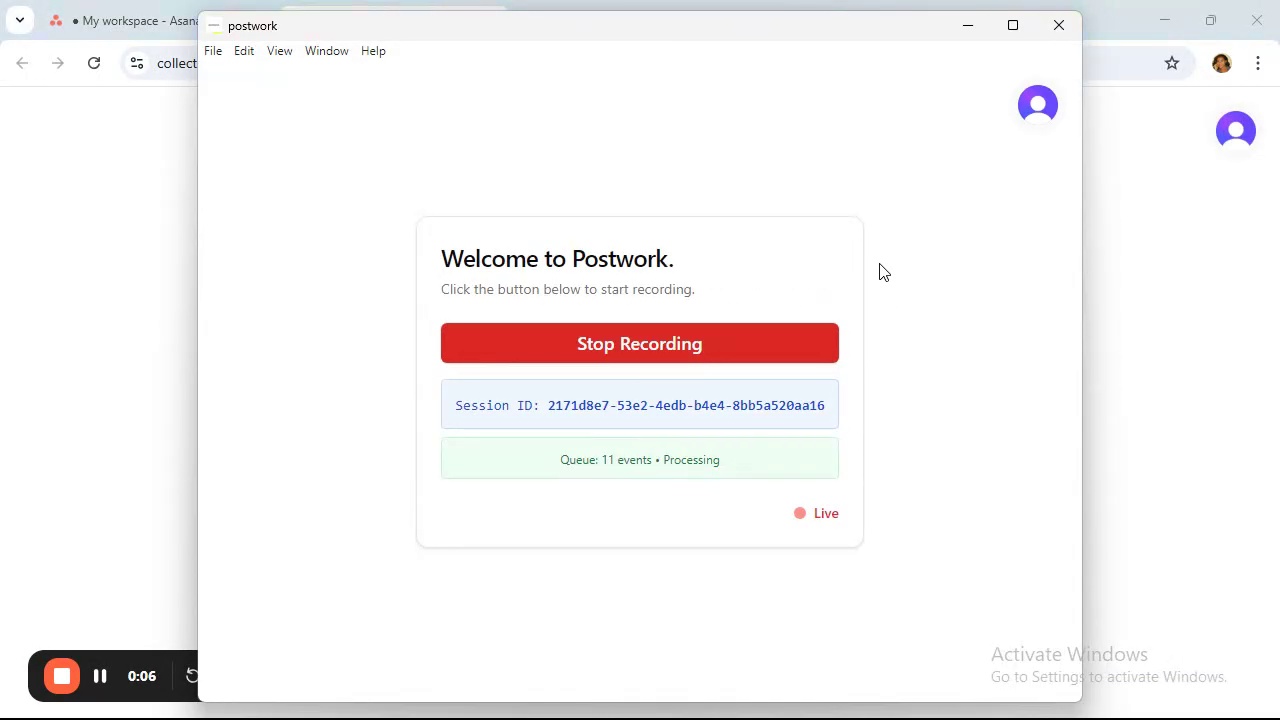 
left_click([139, 0])
 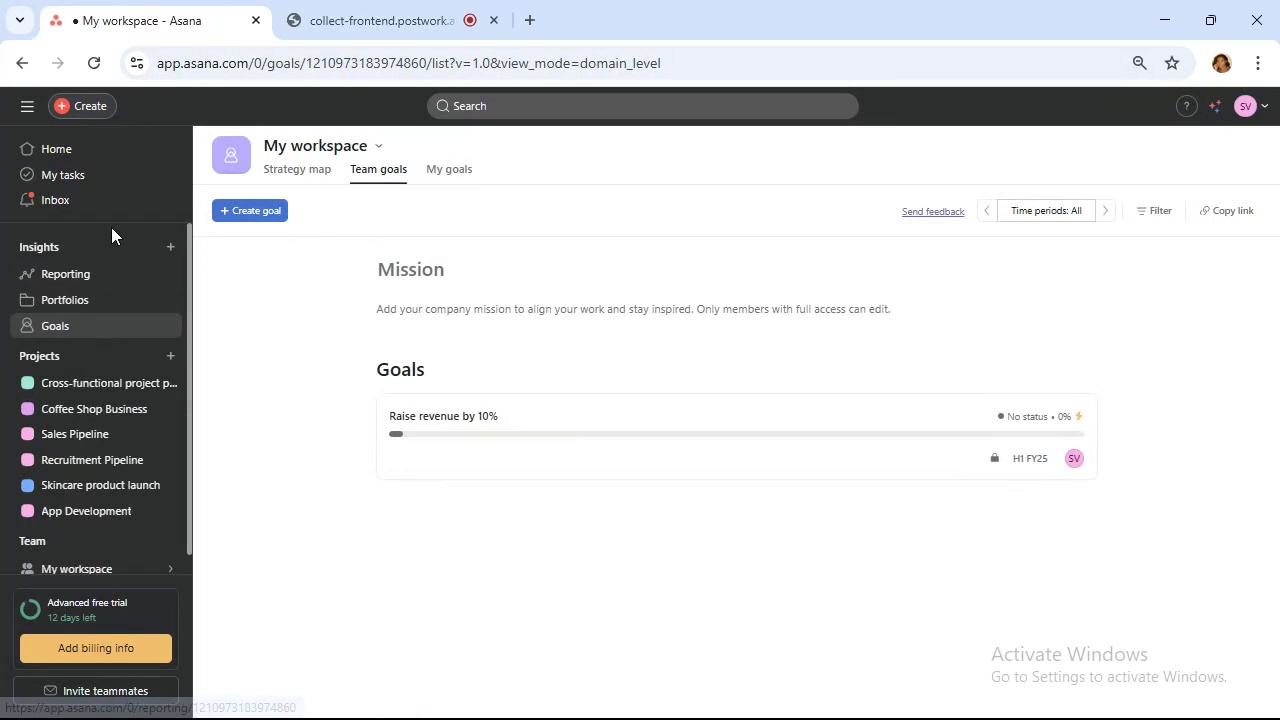 
wait(5.19)
 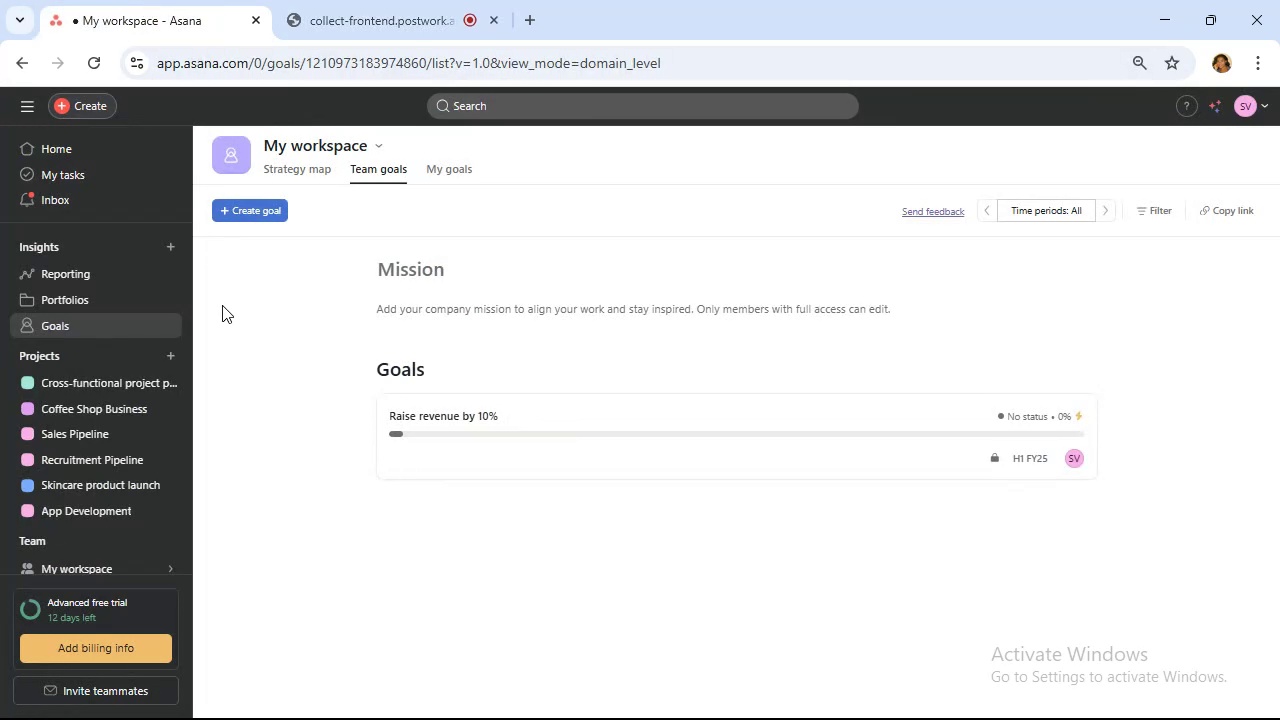 
left_click([79, 154])
 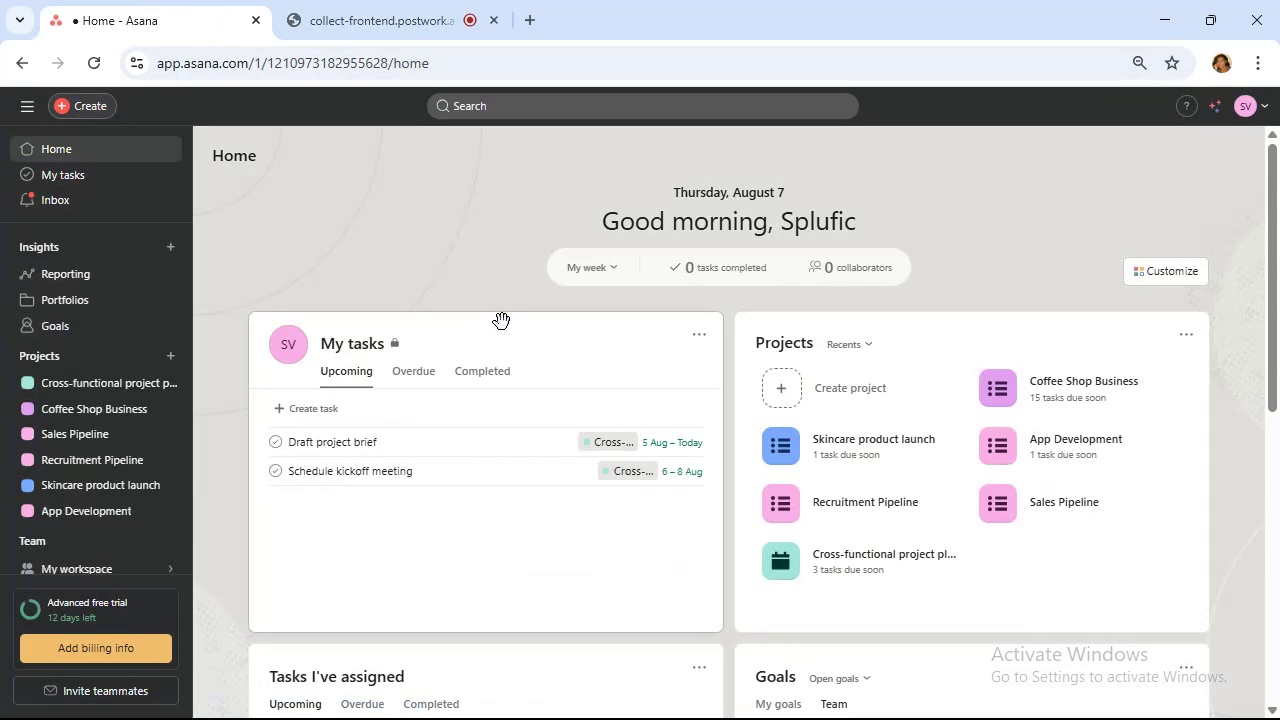 
scroll: coordinate [503, 322], scroll_direction: down, amount: 4.0
 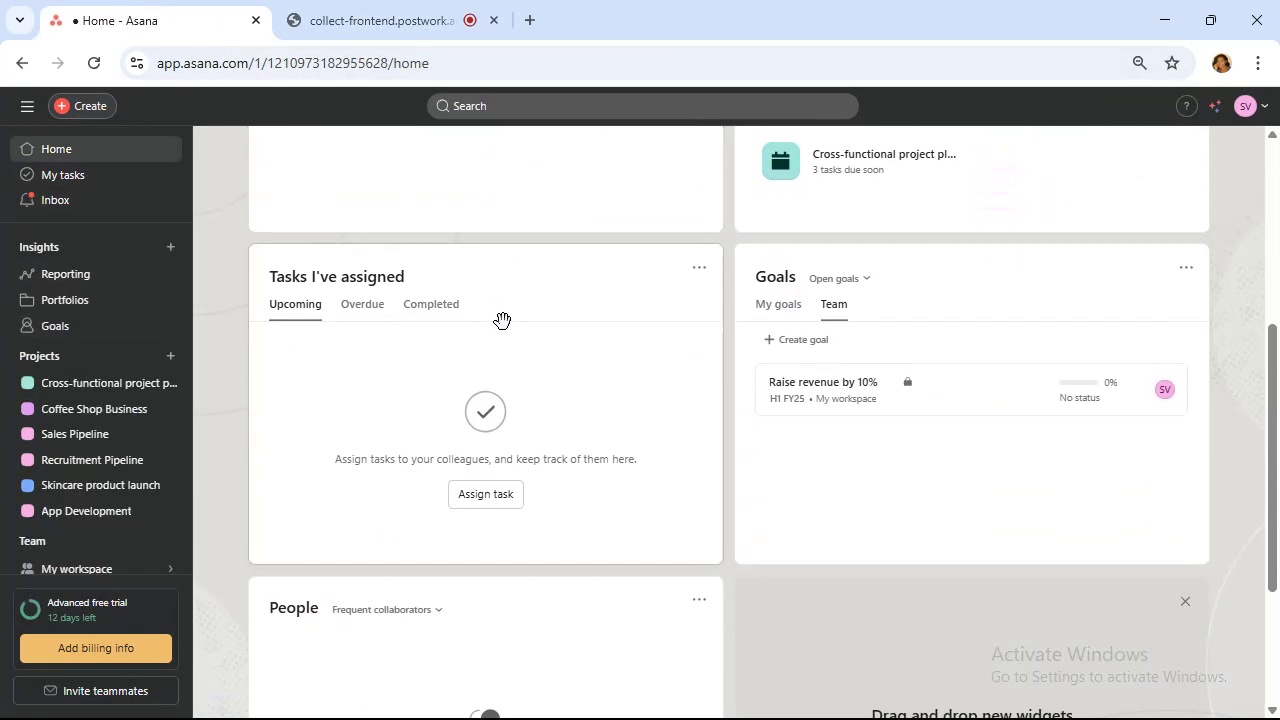 
scroll: coordinate [503, 322], scroll_direction: up, amount: 5.0
 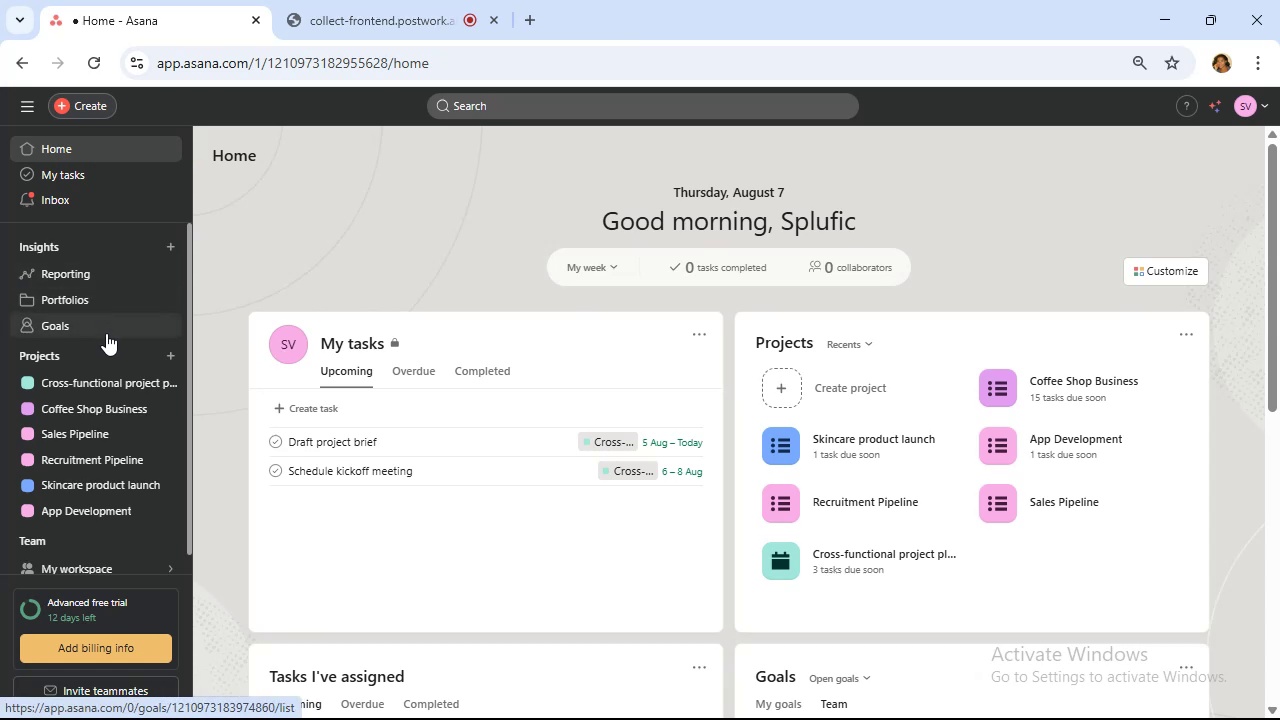 
left_click([107, 330])
 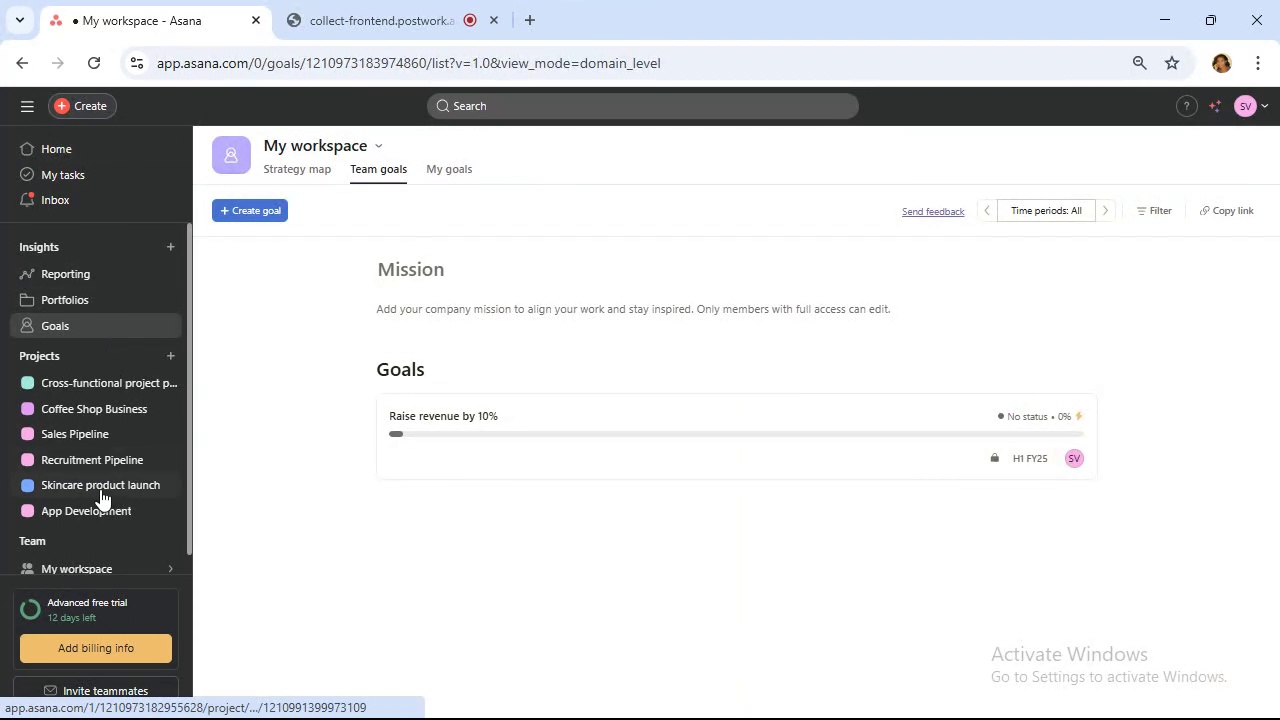 
left_click([109, 458])
 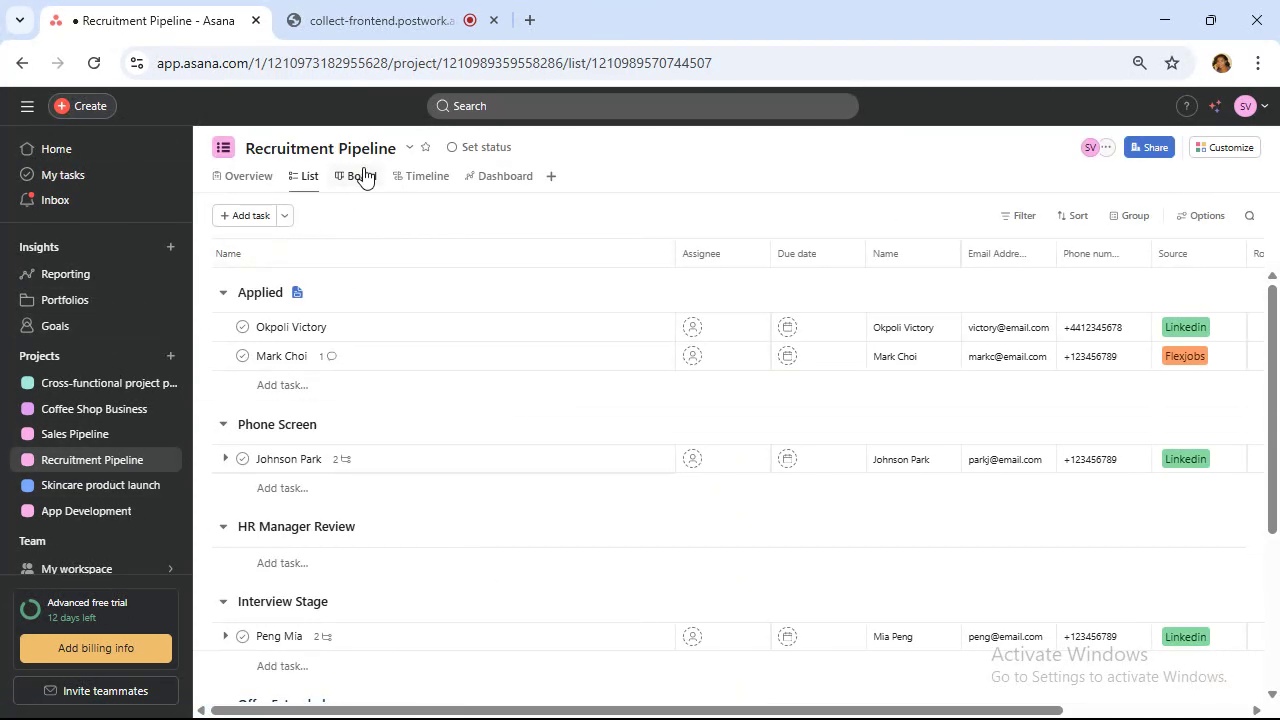 
left_click([363, 179])
 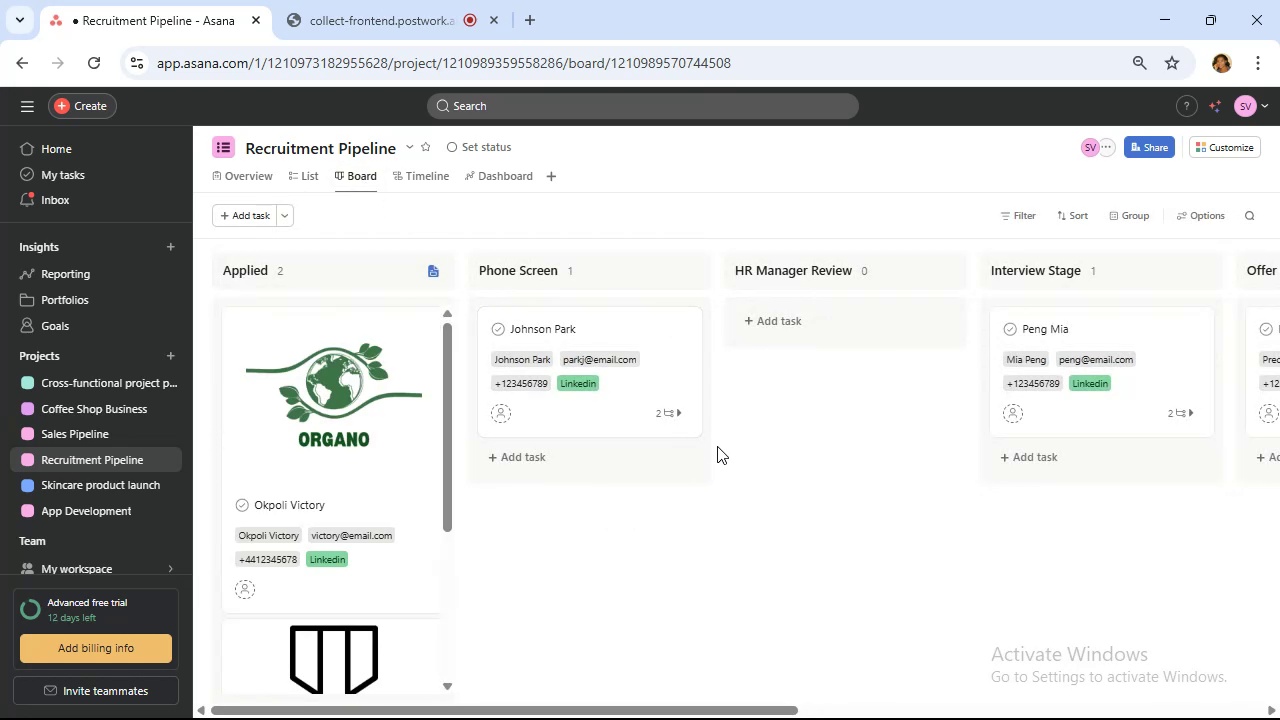 
wait(10.22)
 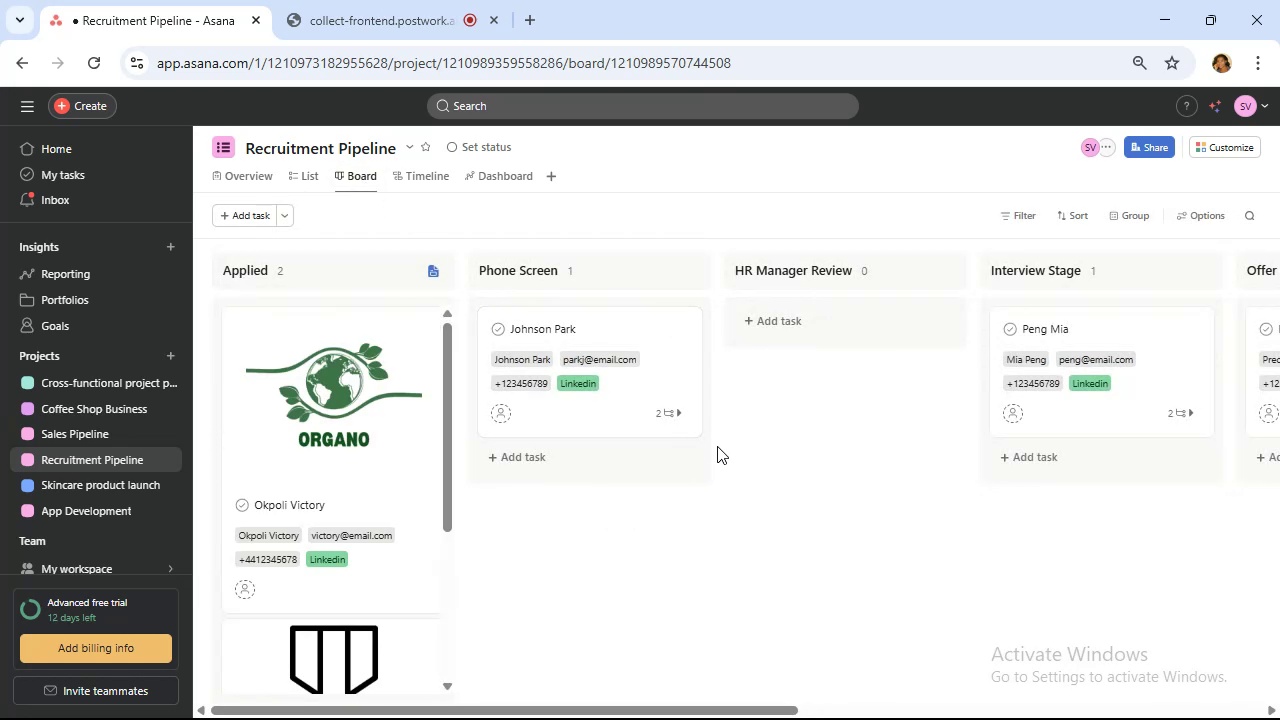 
left_click_drag(start_coordinate=[795, 709], to_coordinate=[731, 718])
 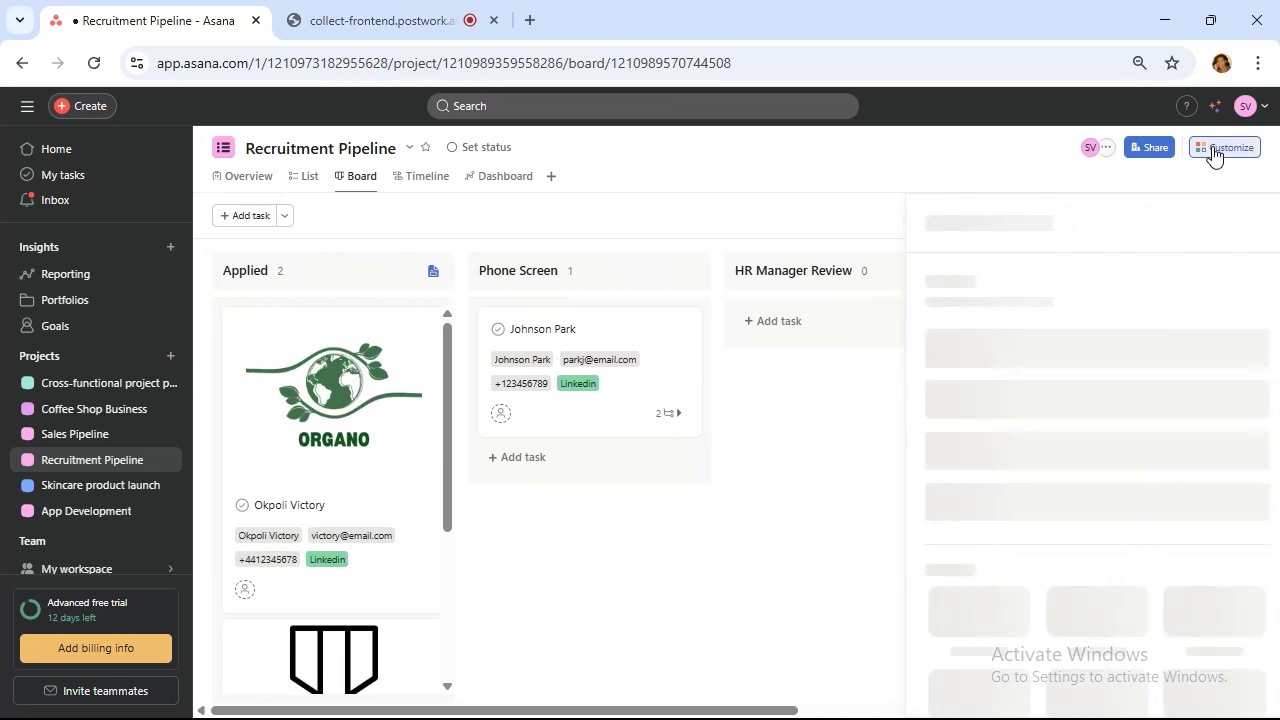 
wait(7.05)
 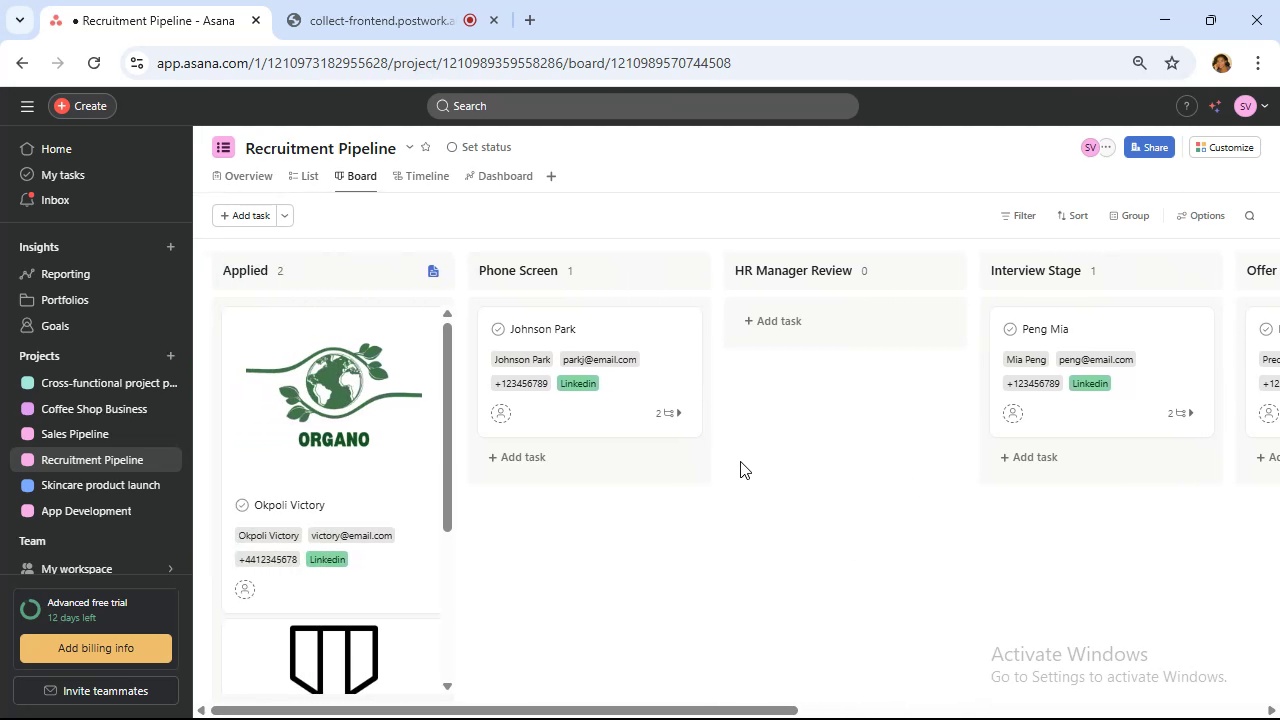 
left_click([1126, 380])
 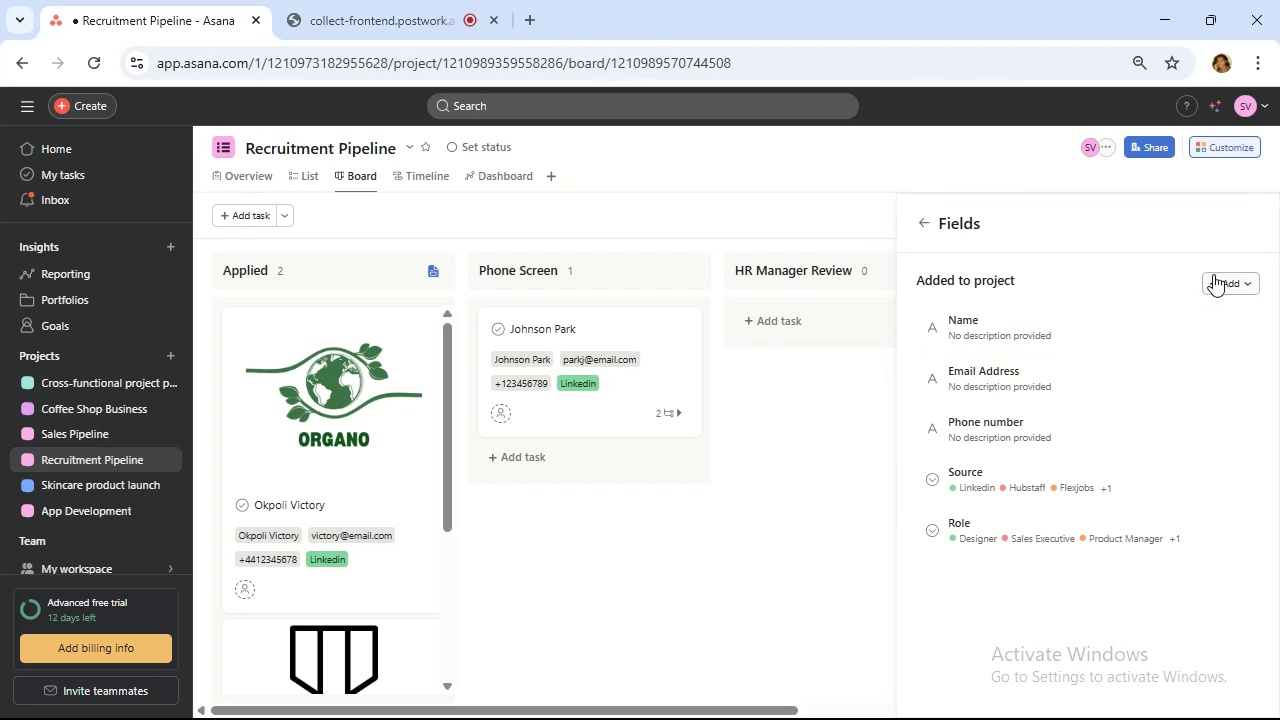 
left_click([1215, 281])
 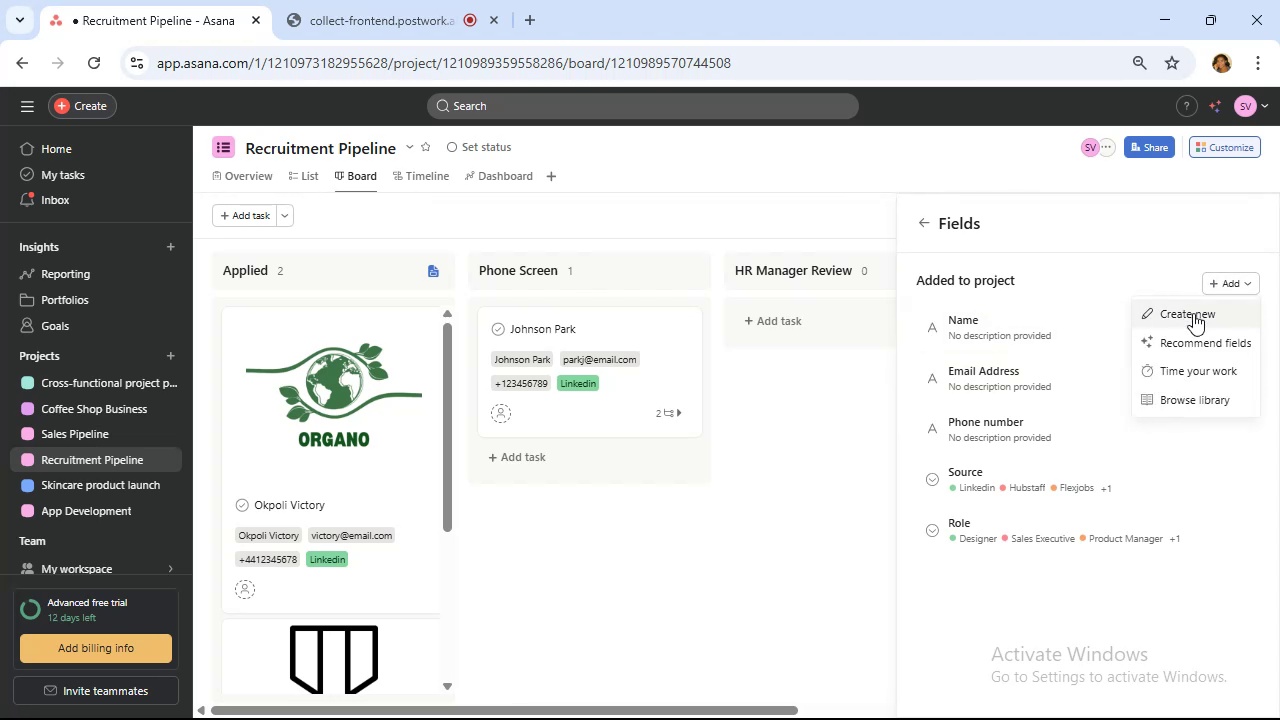 
left_click([1193, 313])
 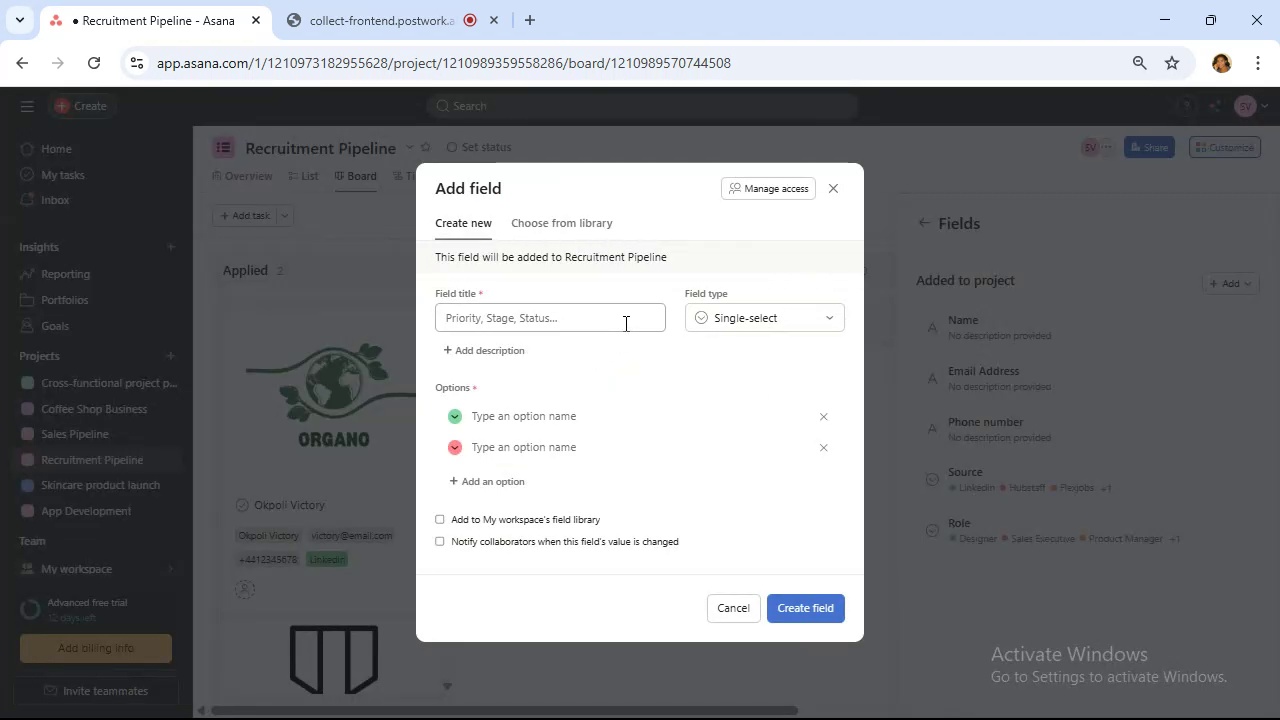 
left_click([624, 323])
 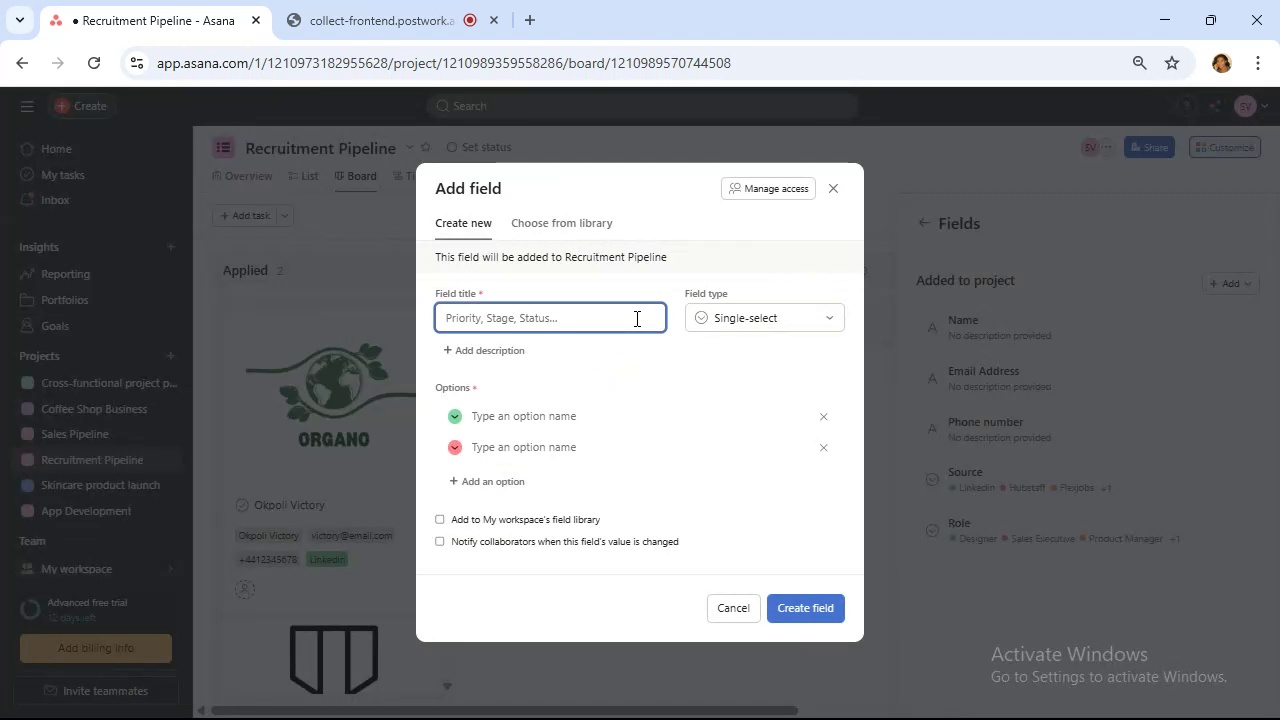 
type(Status)
 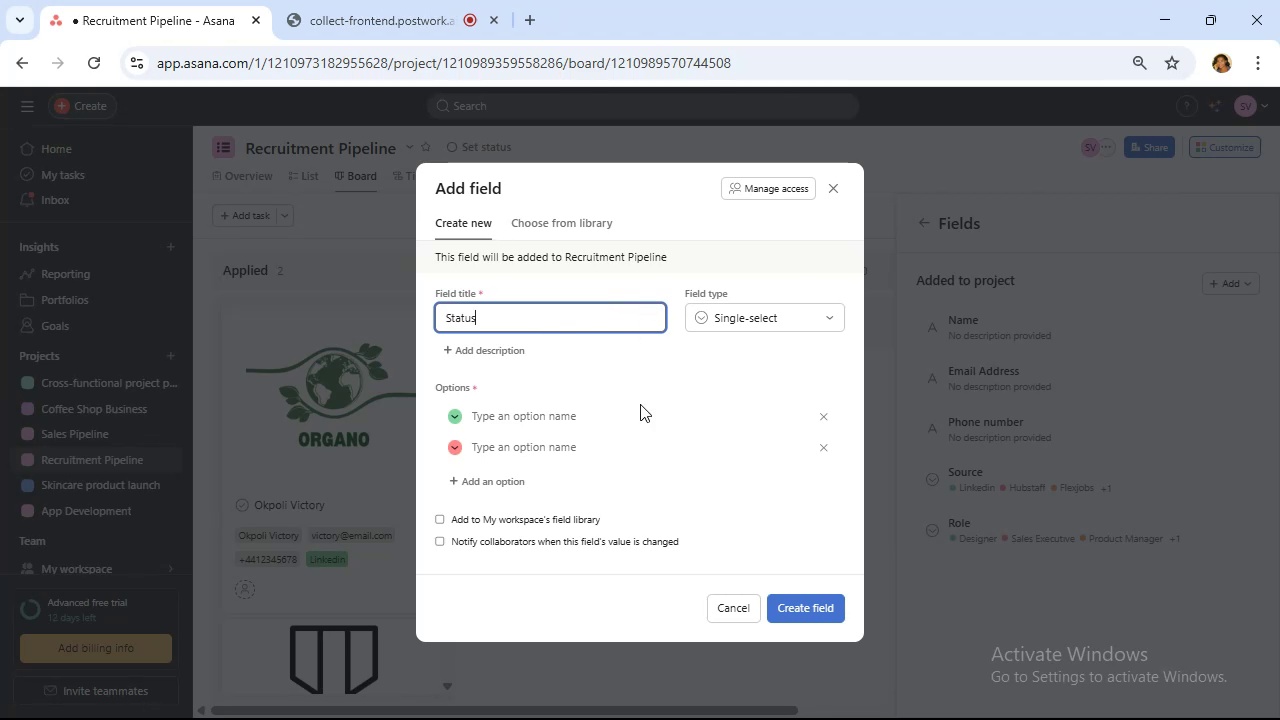 
left_click([637, 428])
 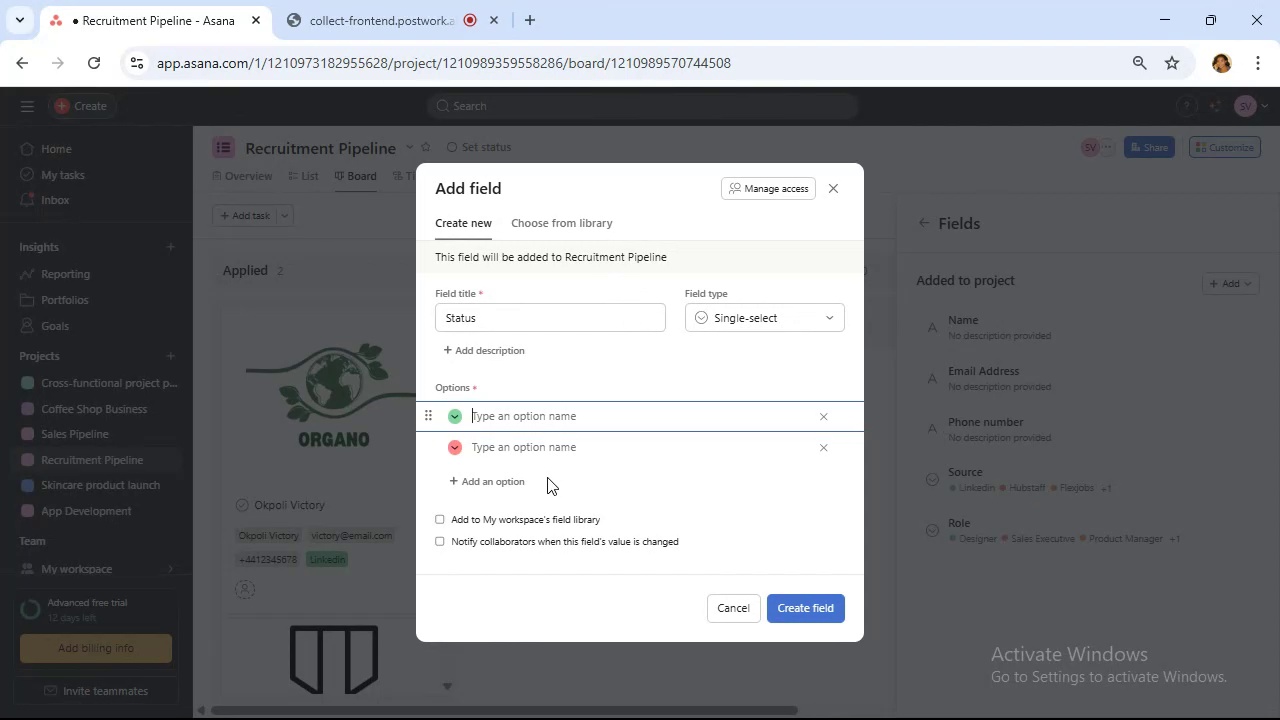 
wait(28.93)
 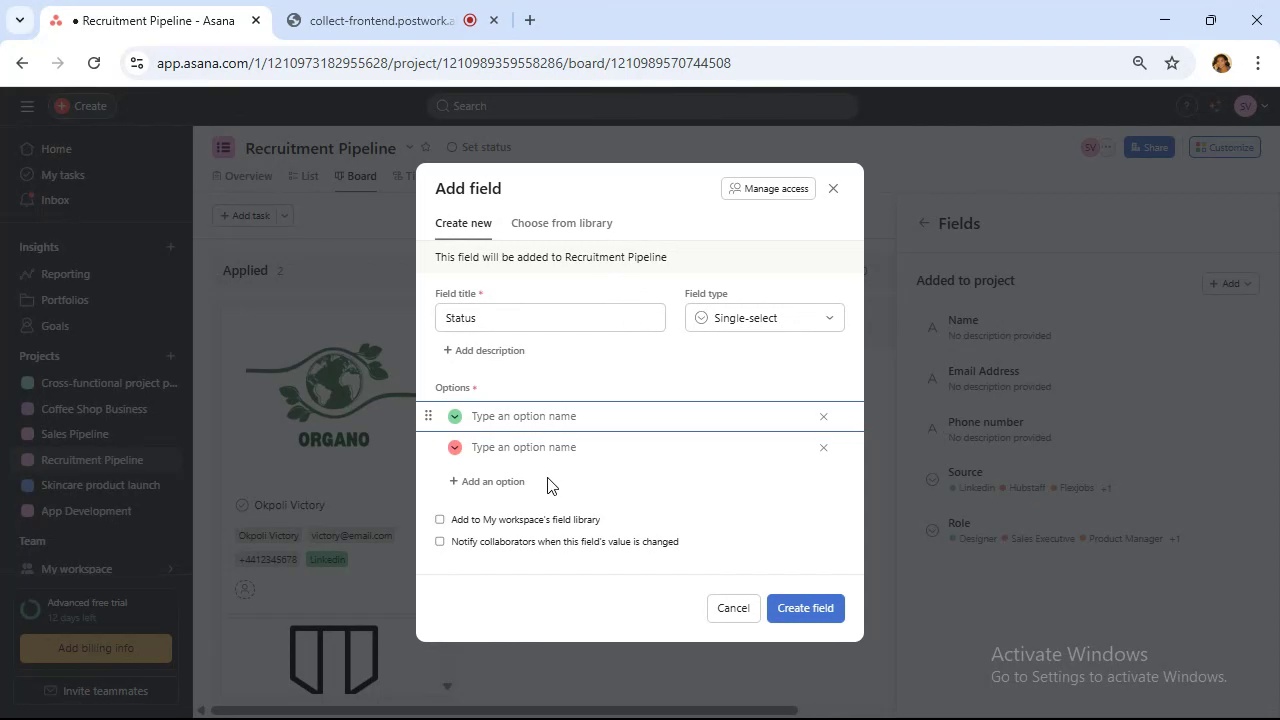 
type(Phone interview)
 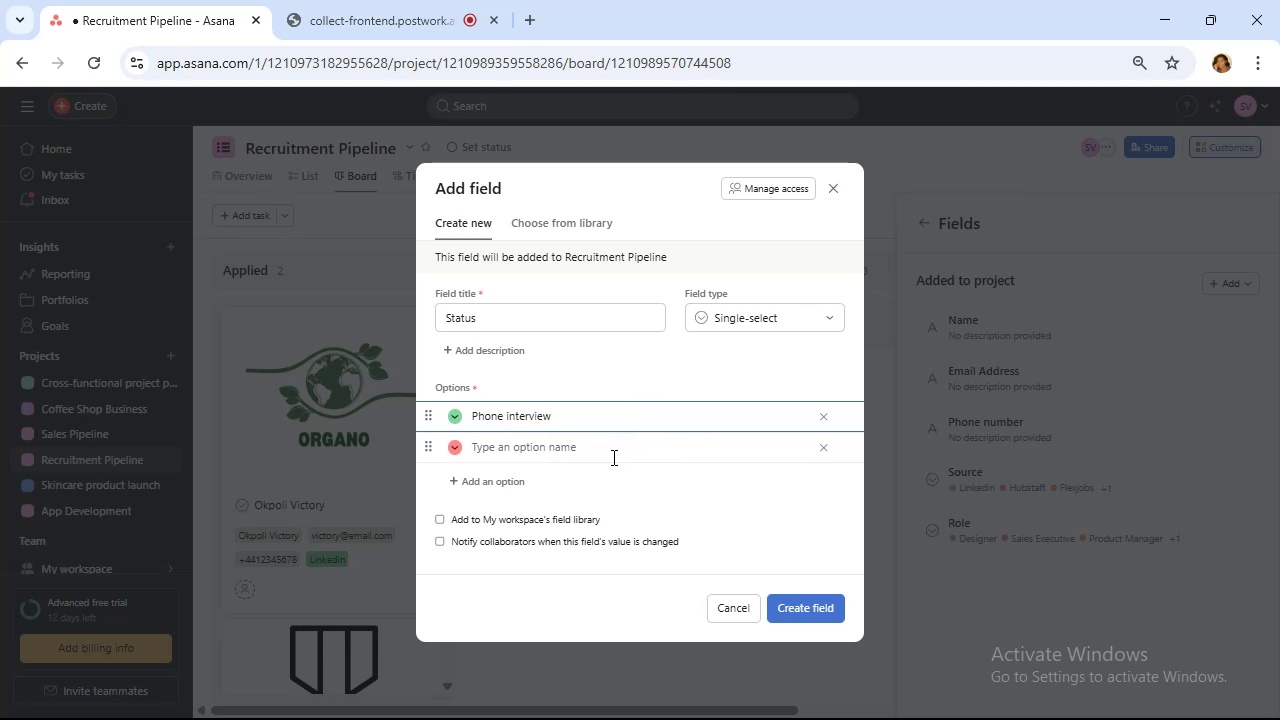 
left_click([612, 457])
 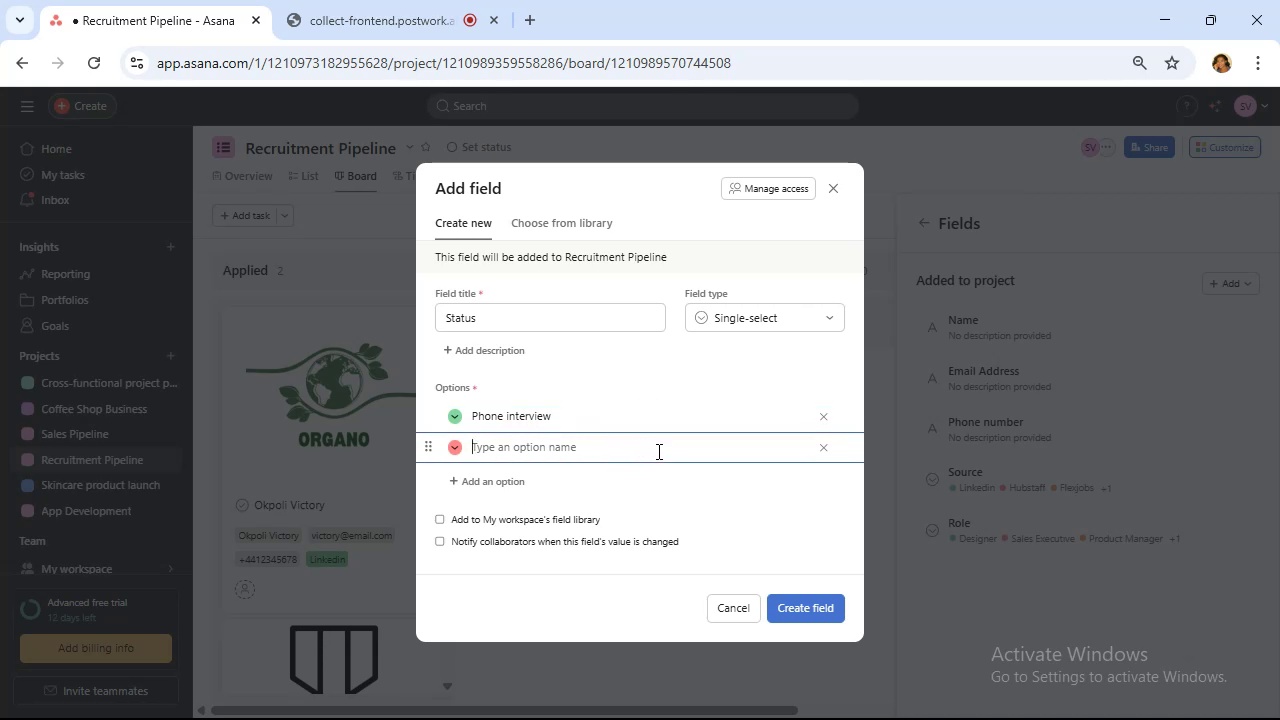 
wait(6.06)
 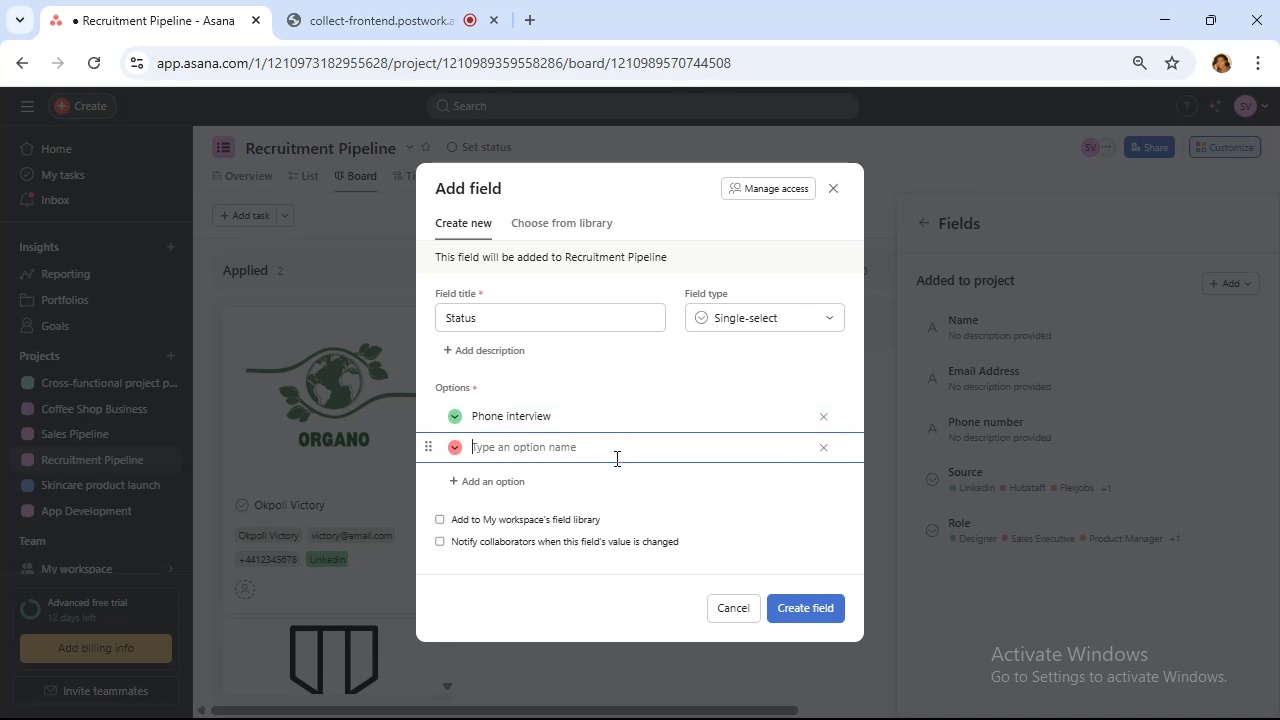 
hold_key(key=ShiftRight, duration=1.51)
 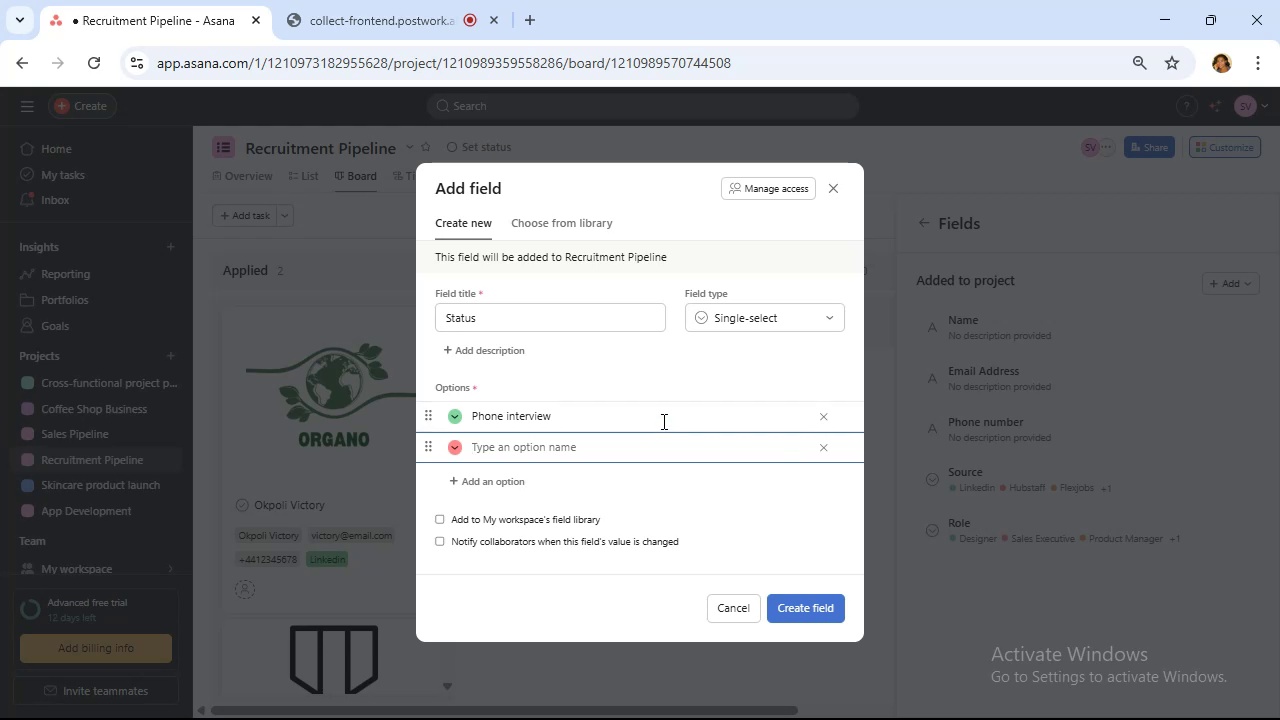 
hold_key(key=ShiftRight, duration=1.52)
 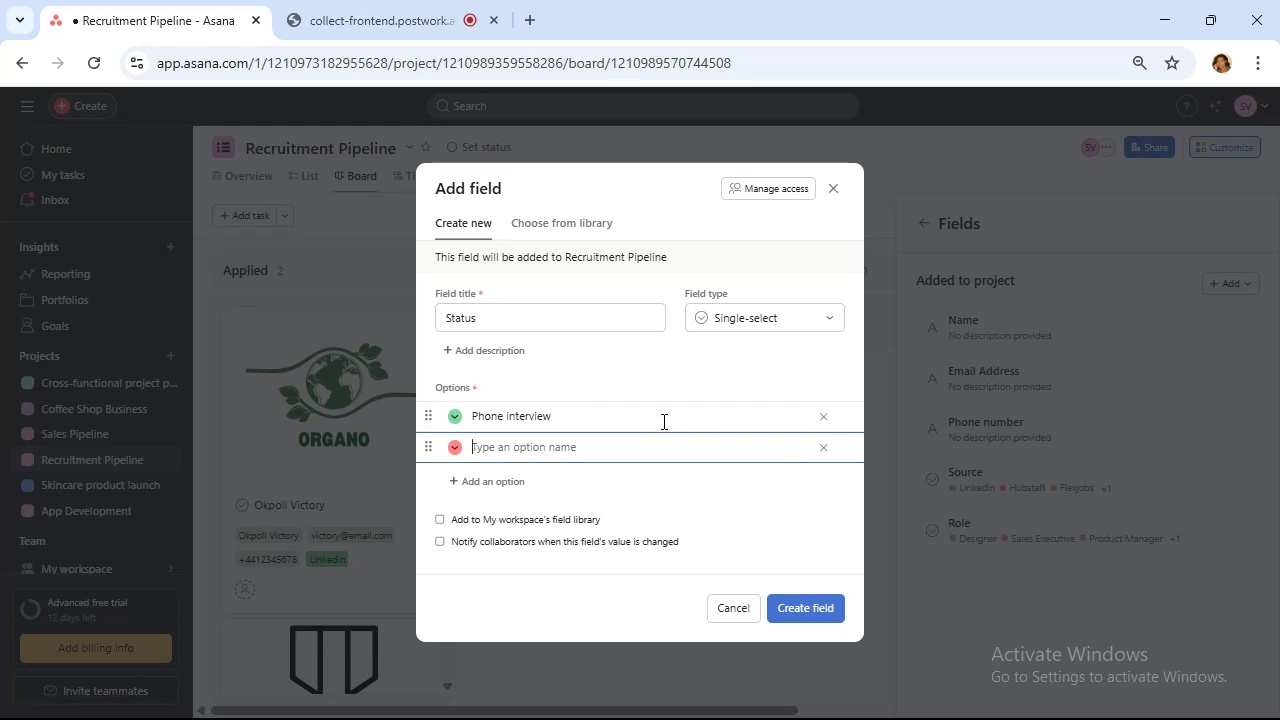 
type(On site interview)
 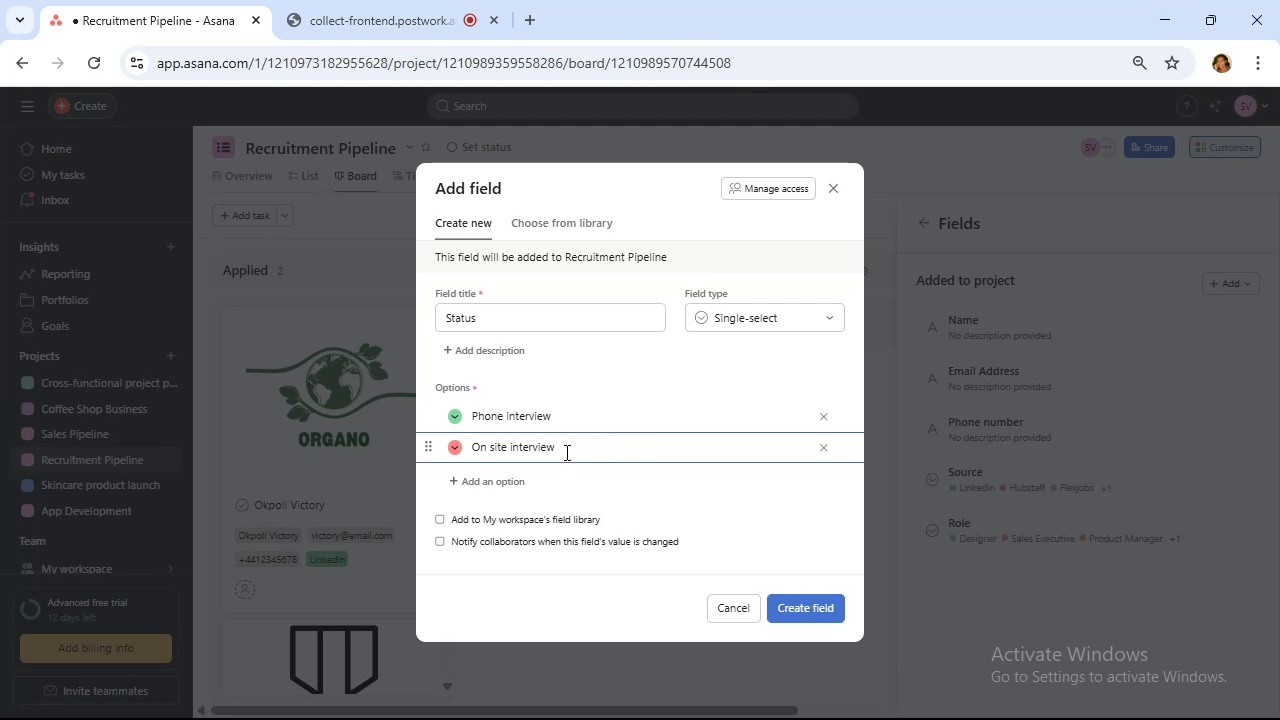 
wait(39.81)
 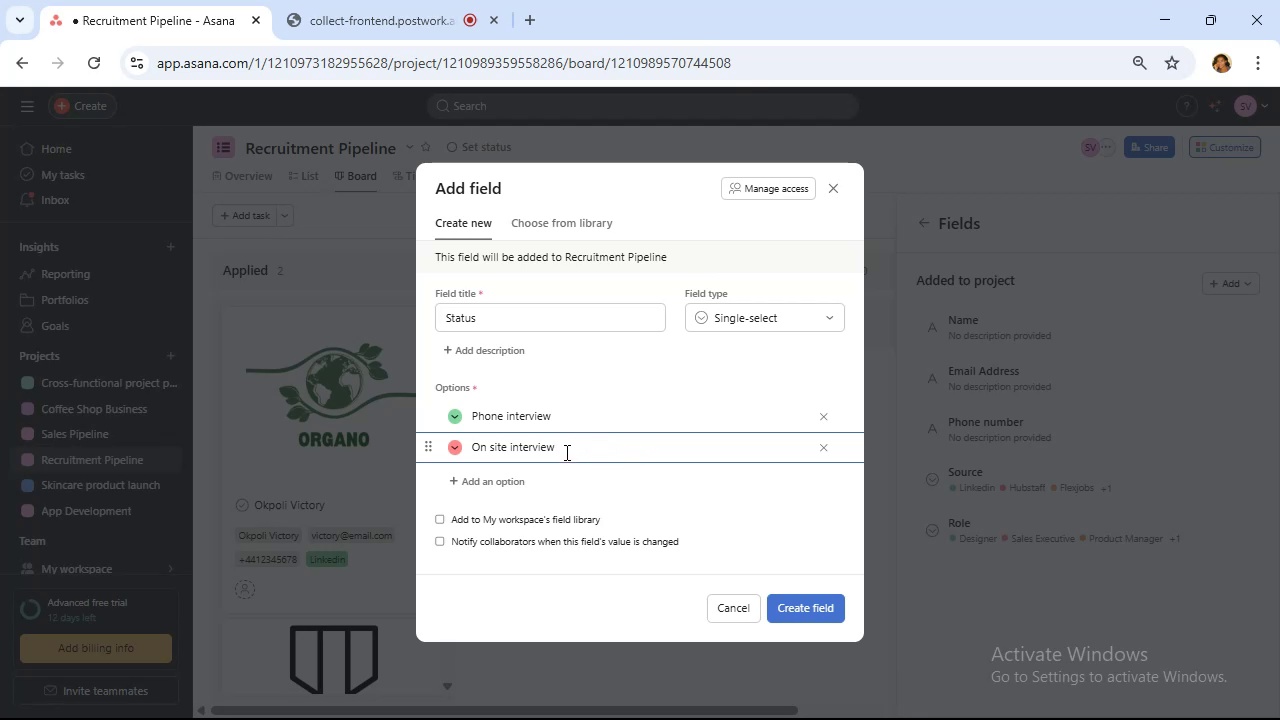 
left_click_drag(start_coordinate=[563, 449], to_coordinate=[458, 448])
 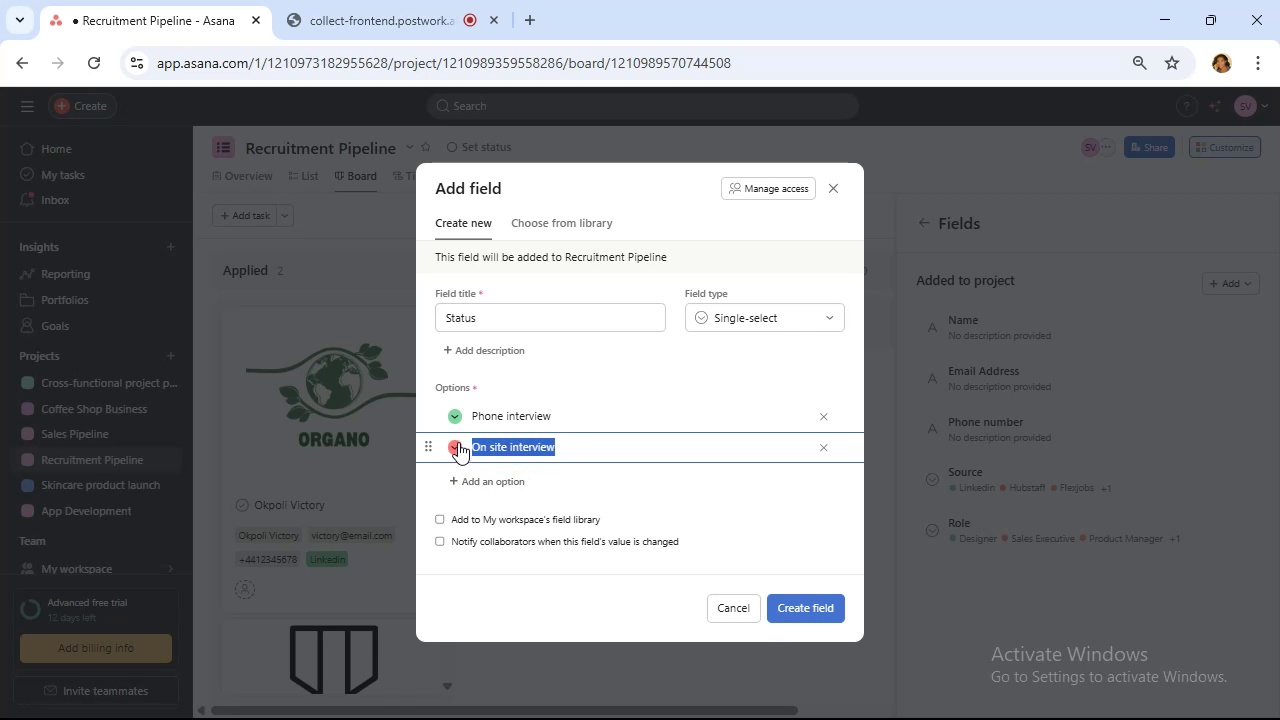 
type(Active)
 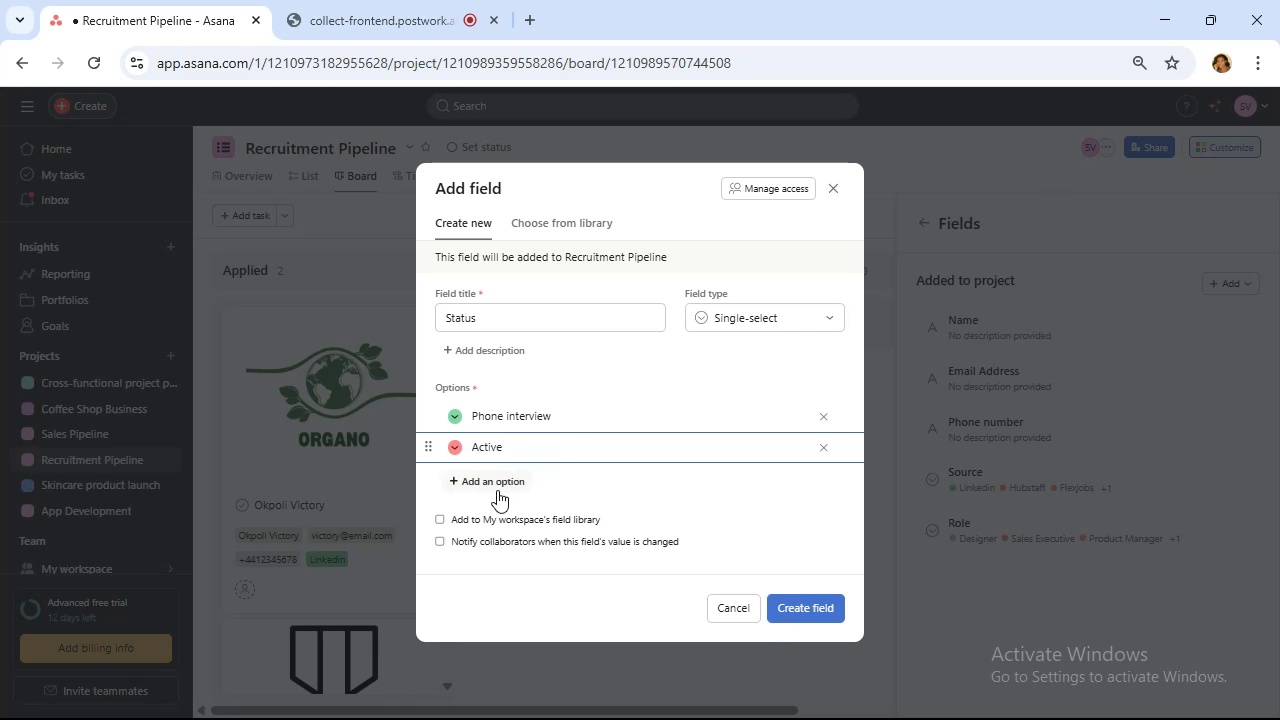 
left_click([497, 490])
 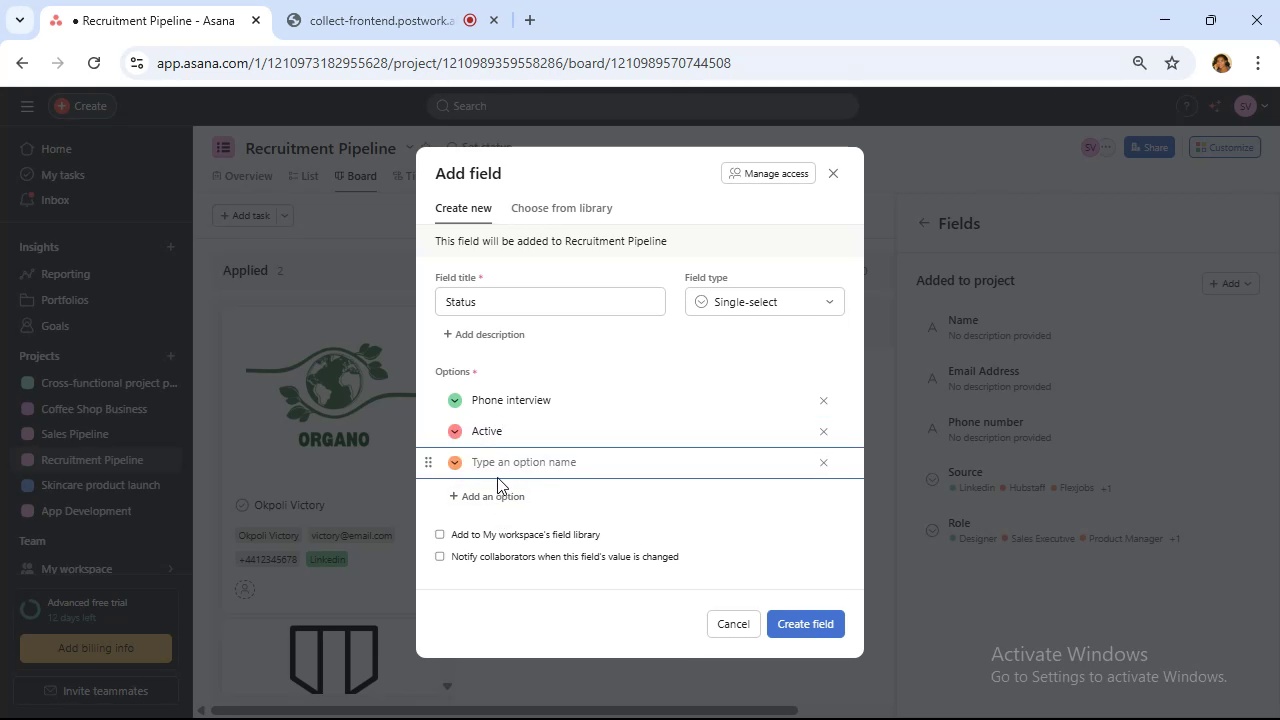 
key(Shift+O)
 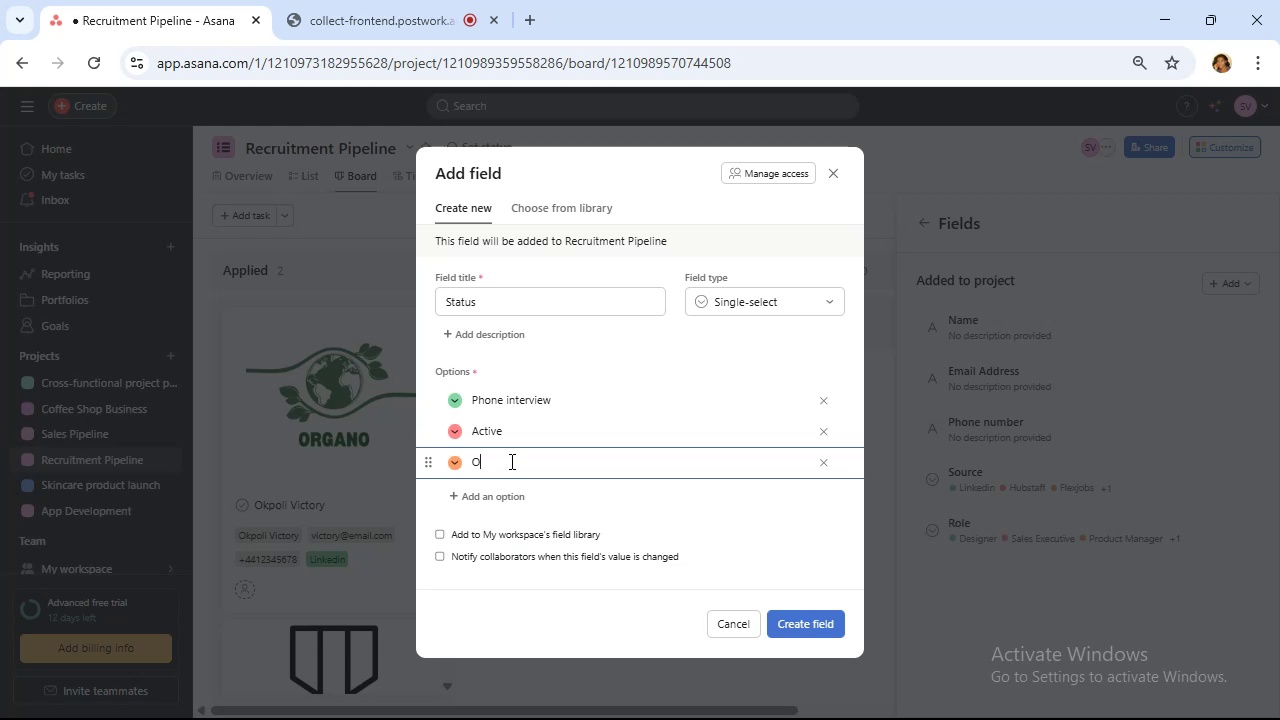 
type(n Hold)
 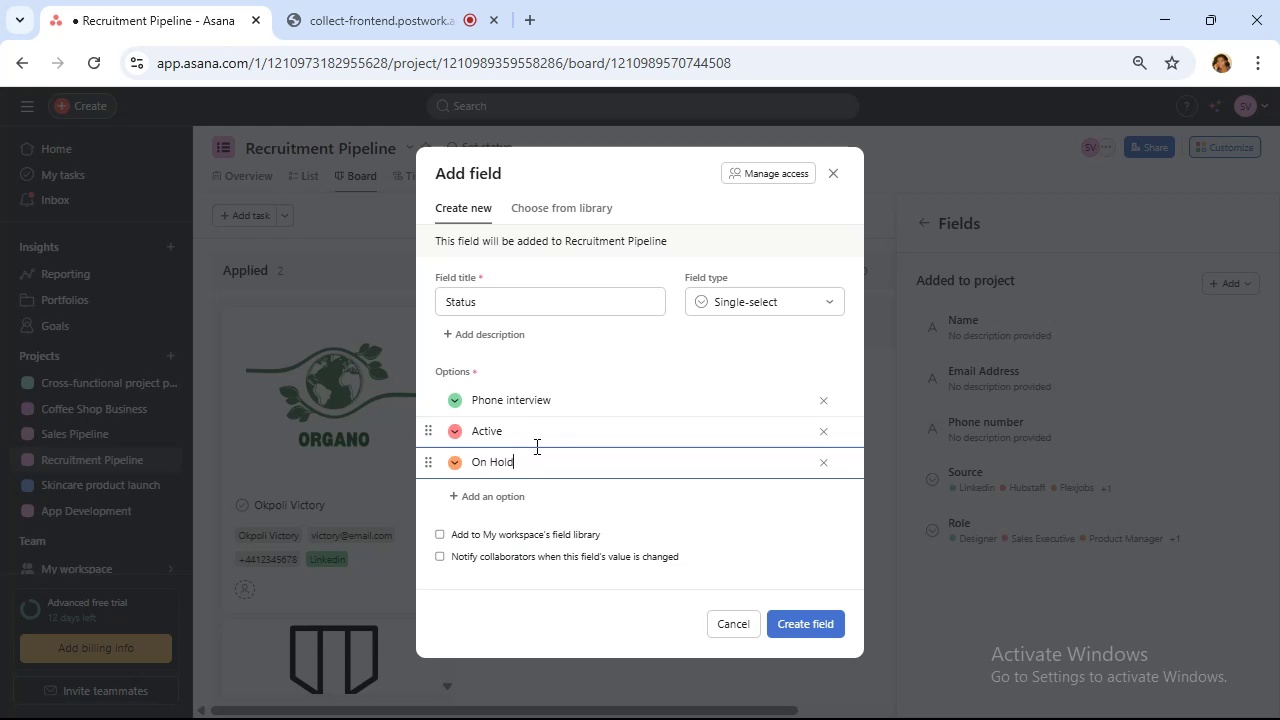 
wait(19.23)
 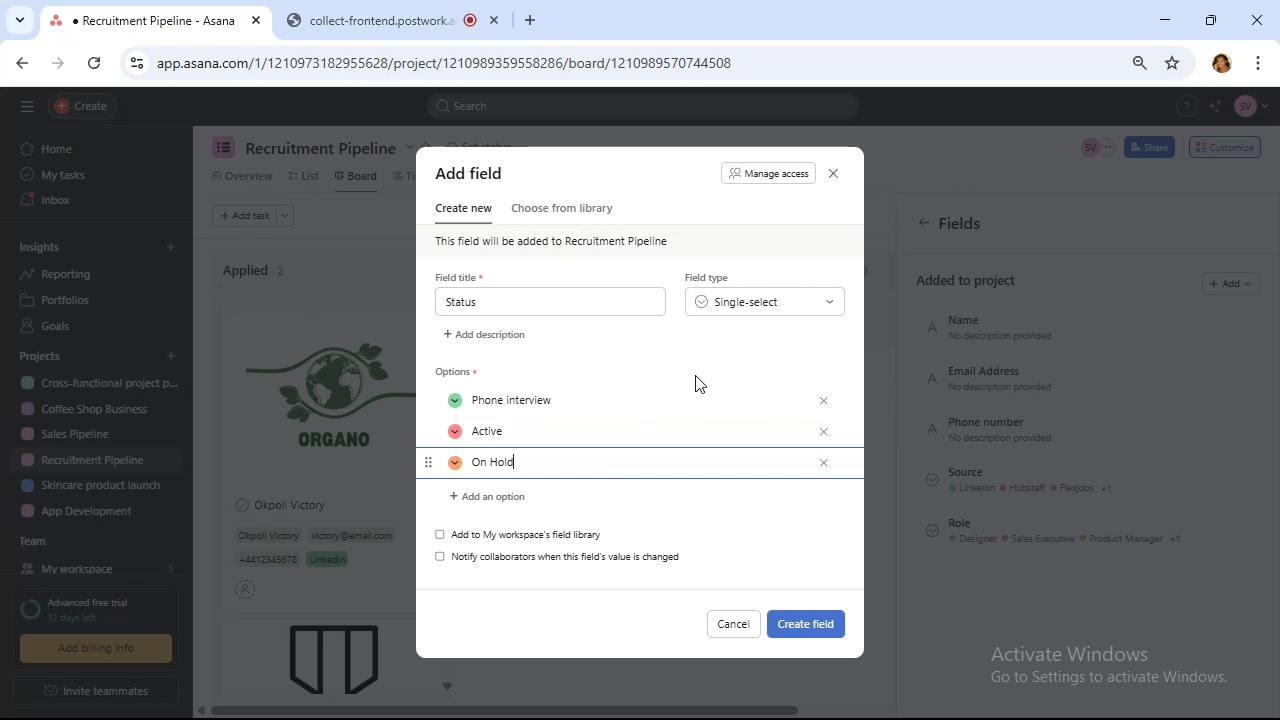 
left_click([521, 498])
 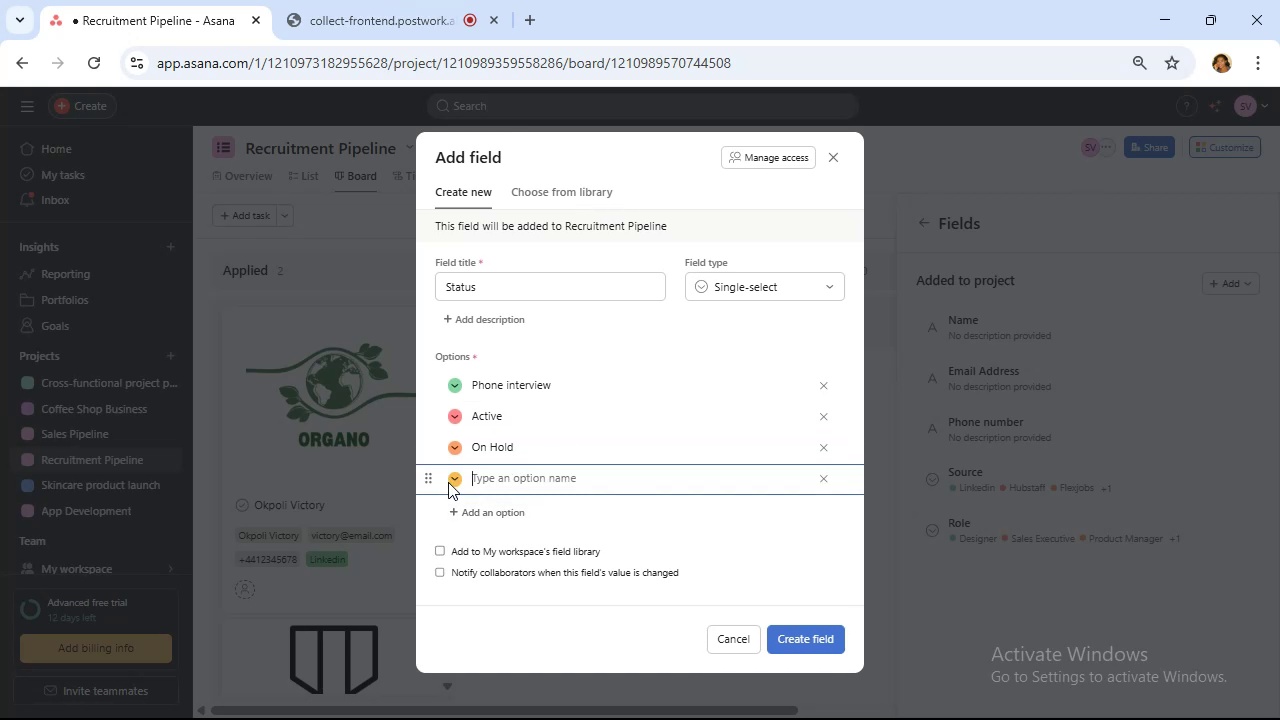 
left_click([448, 482])
 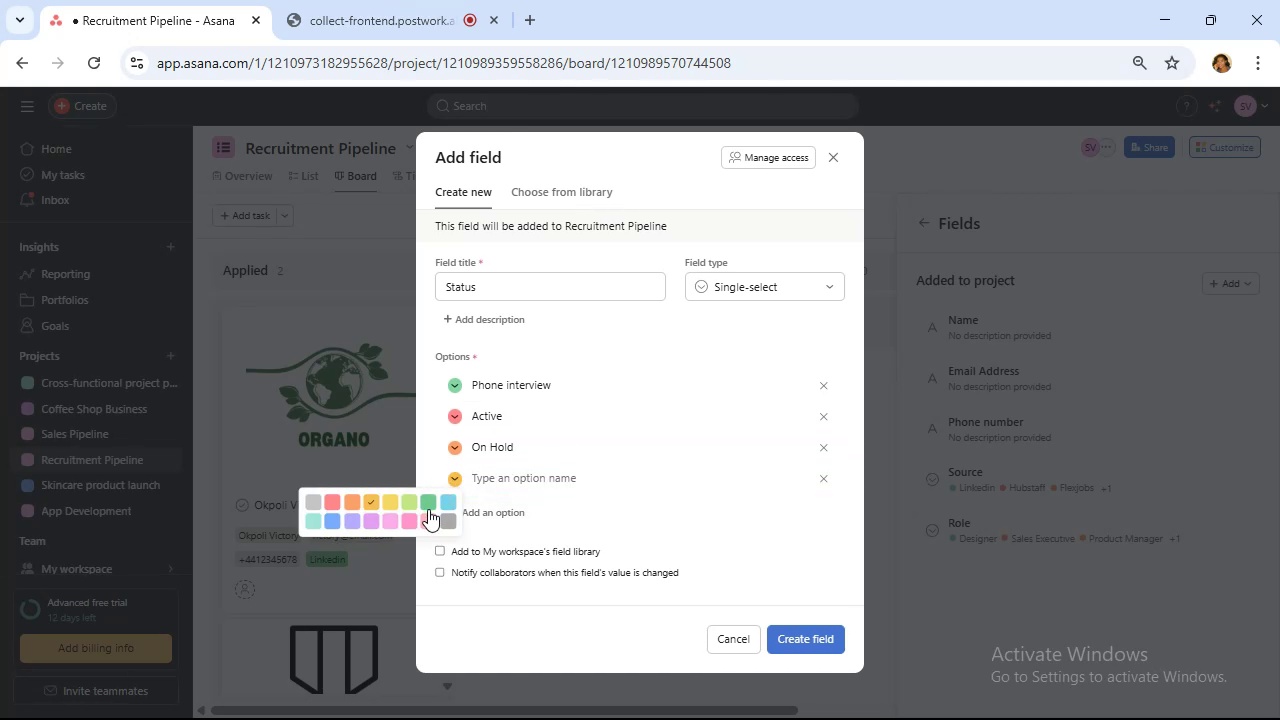 
left_click([423, 517])
 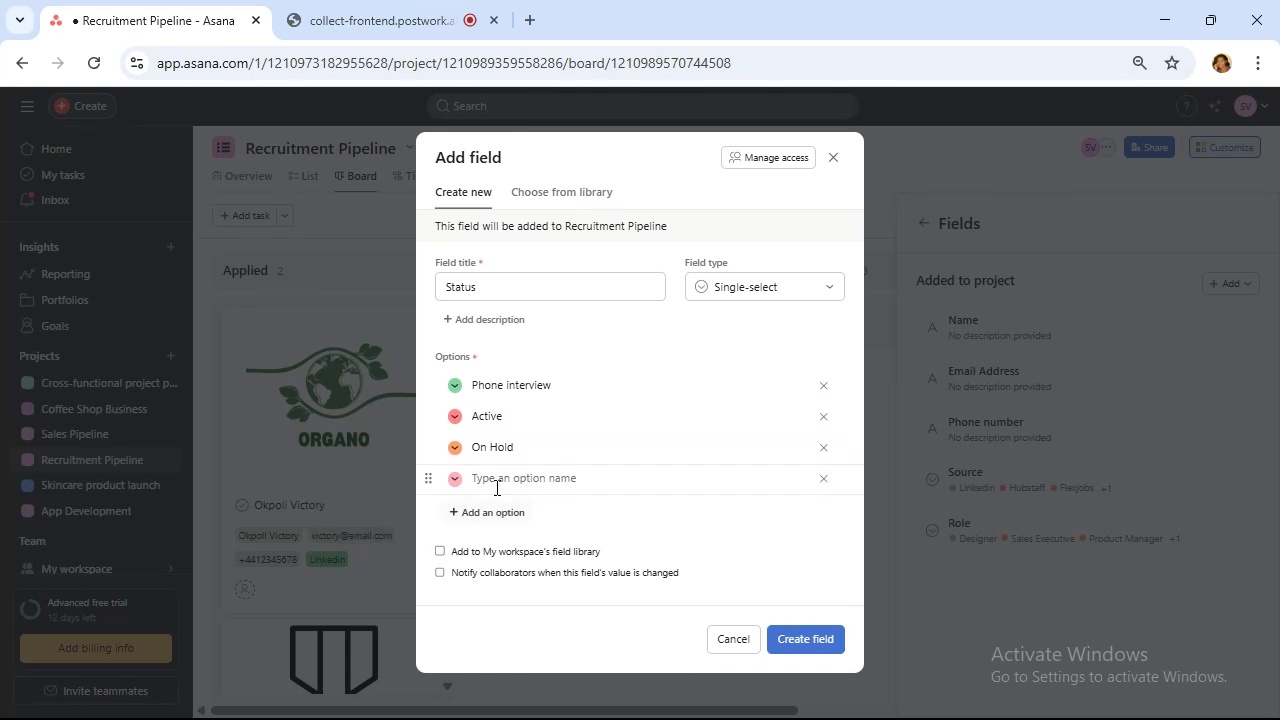 
left_click([506, 474])
 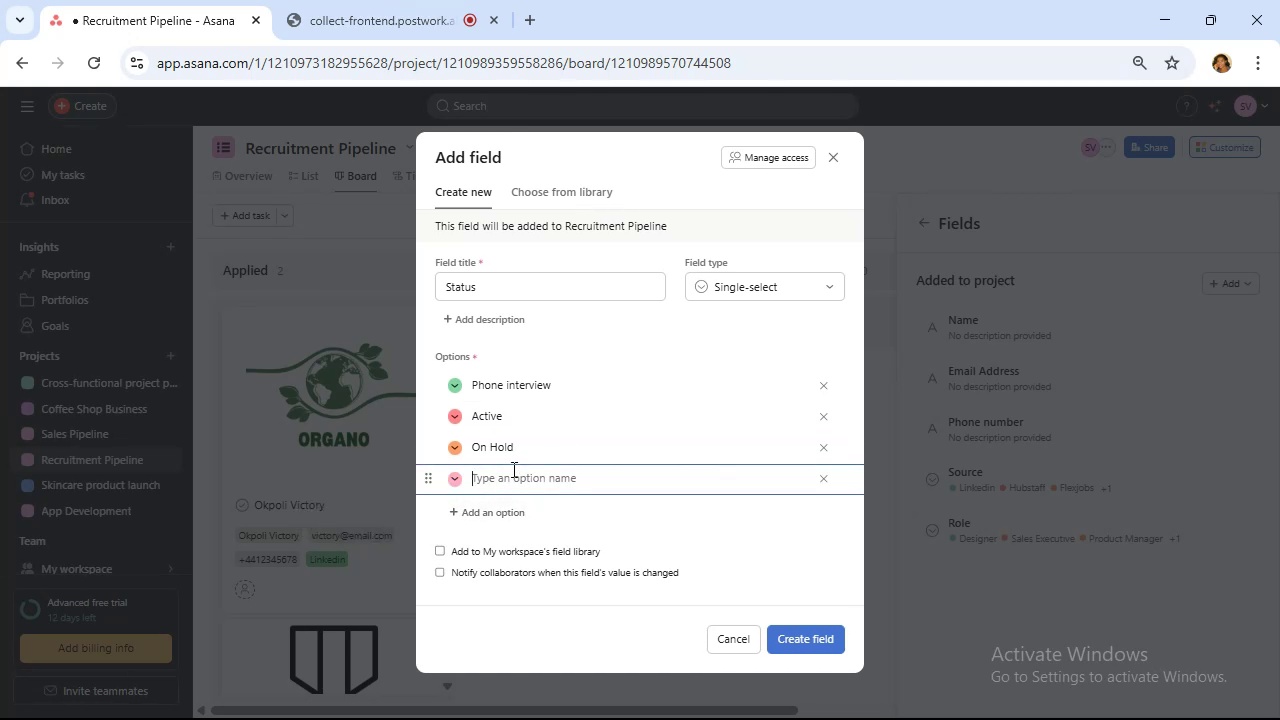 
type(Rejected)
 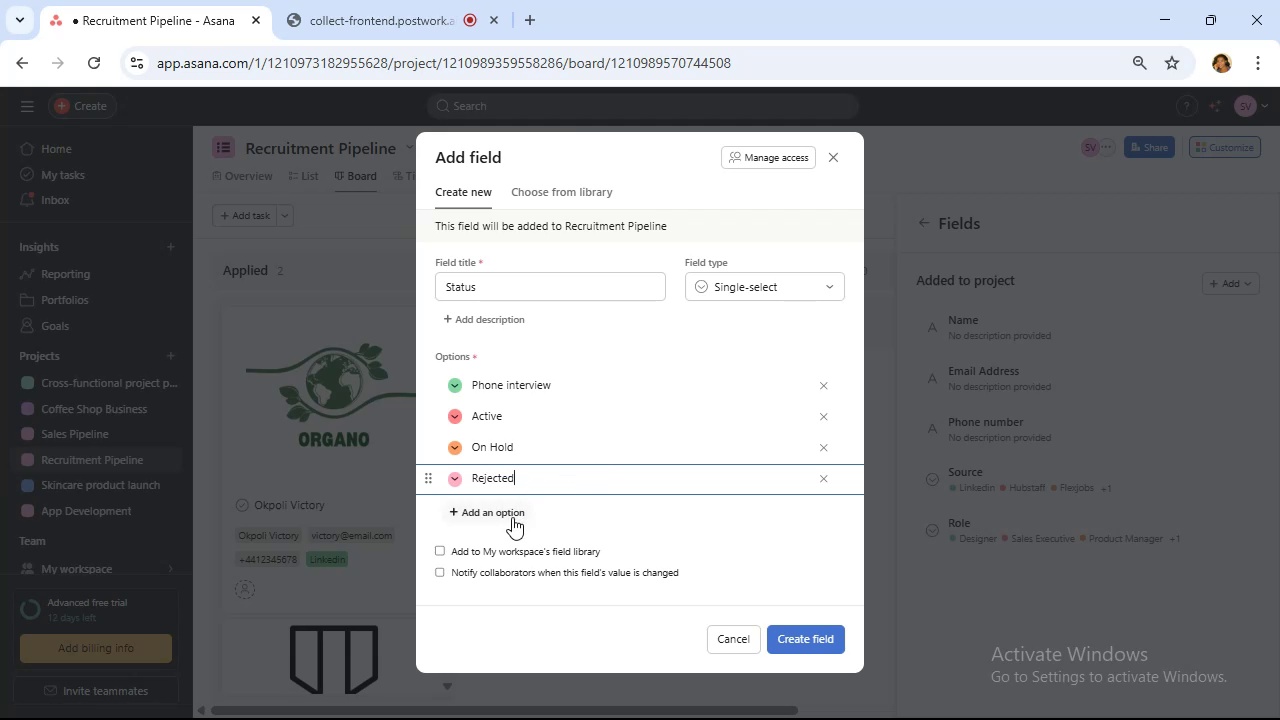 
left_click([512, 517])
 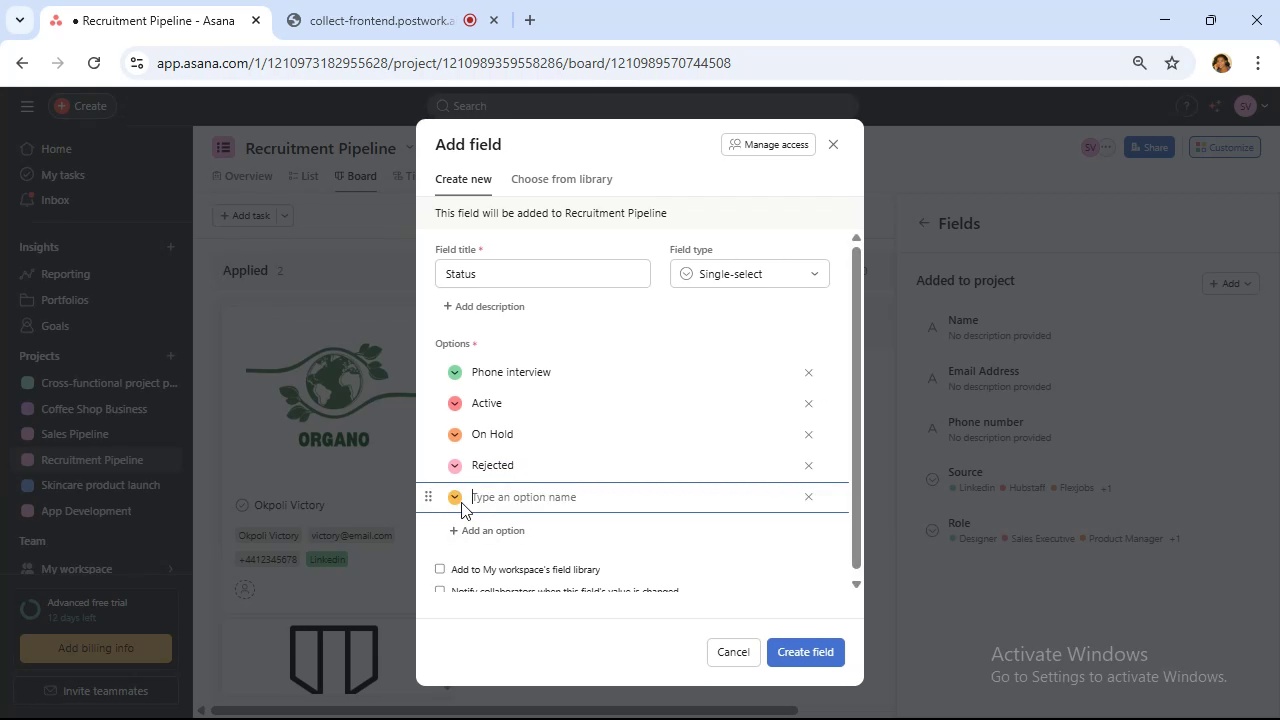 
left_click([456, 498])
 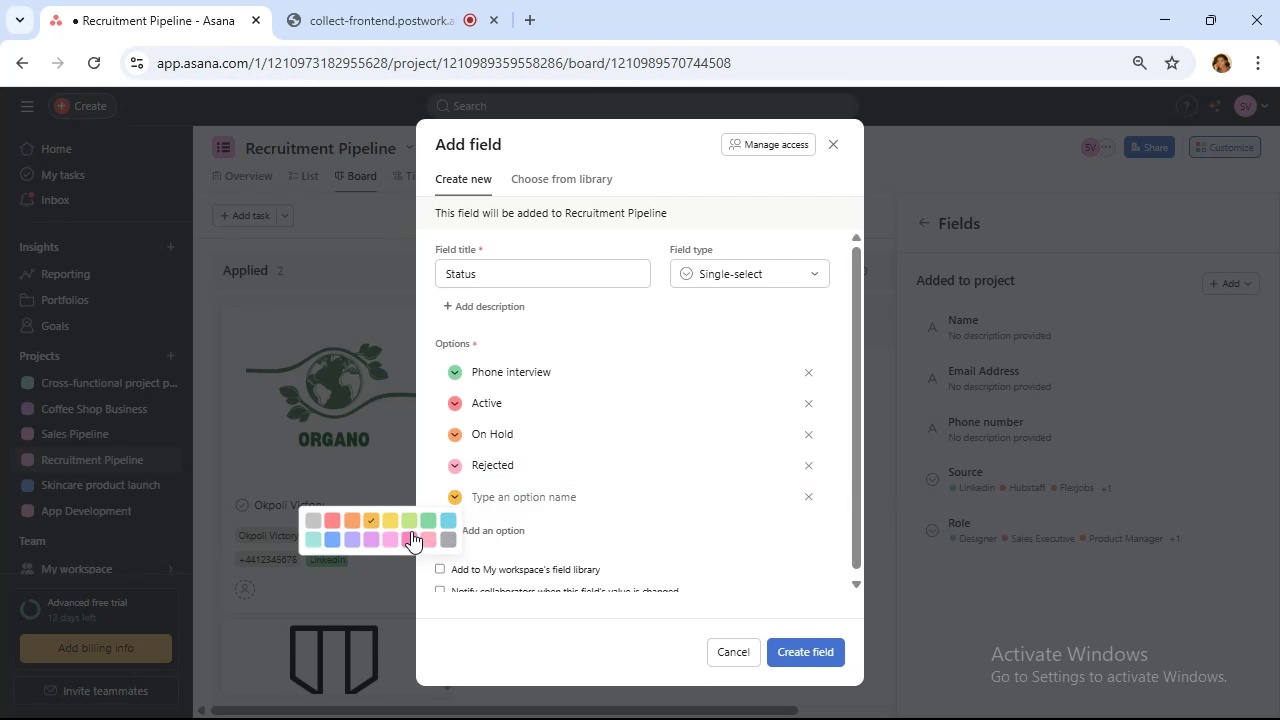 
left_click([448, 518])
 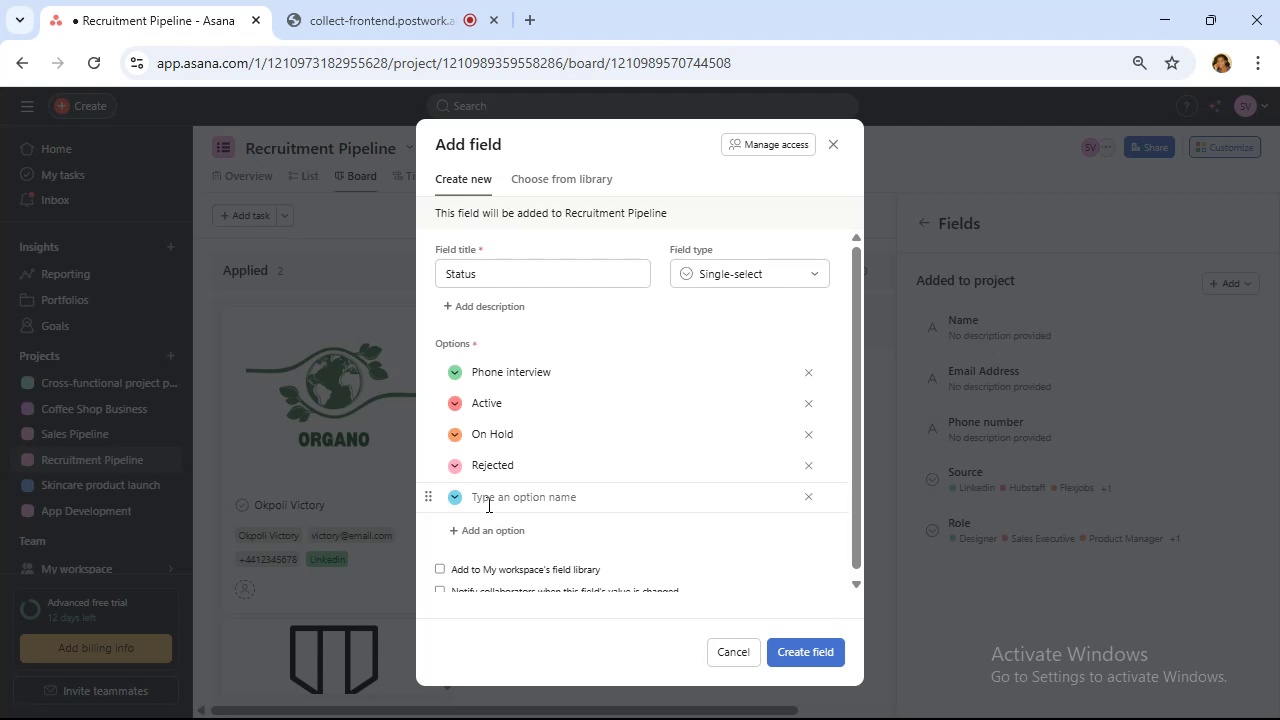 
left_click([489, 500])
 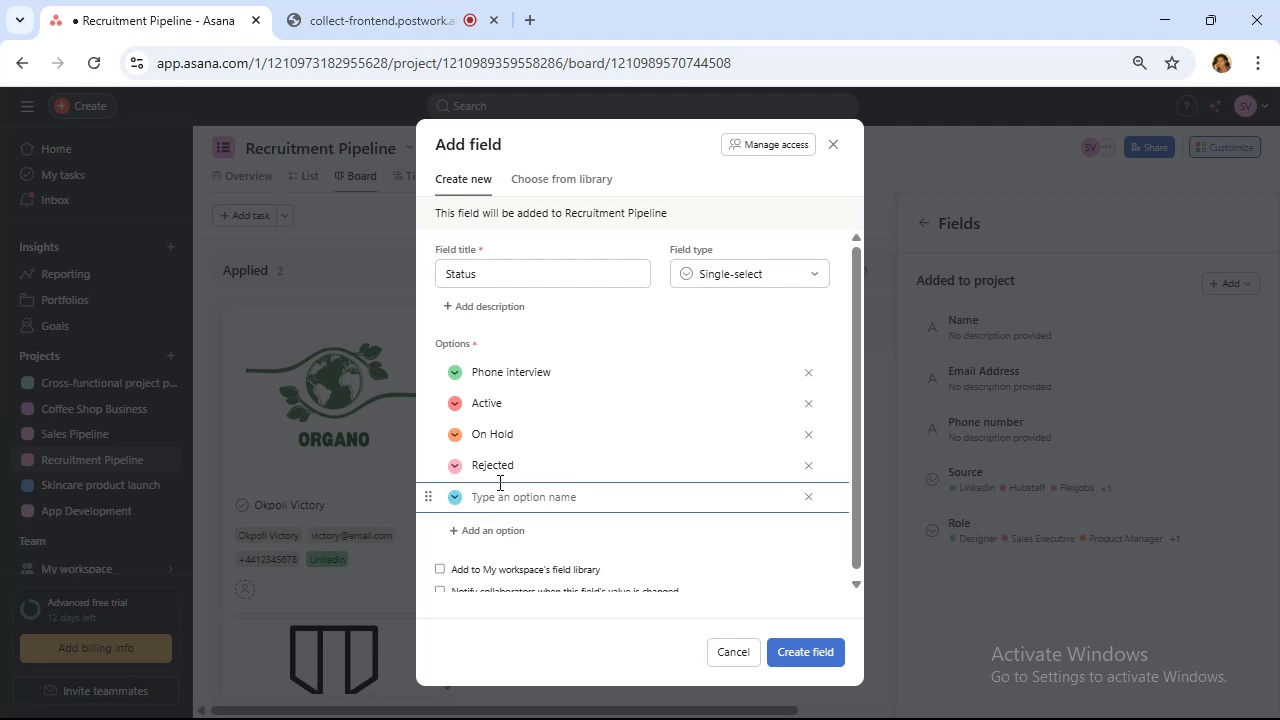 
type(Hired)
 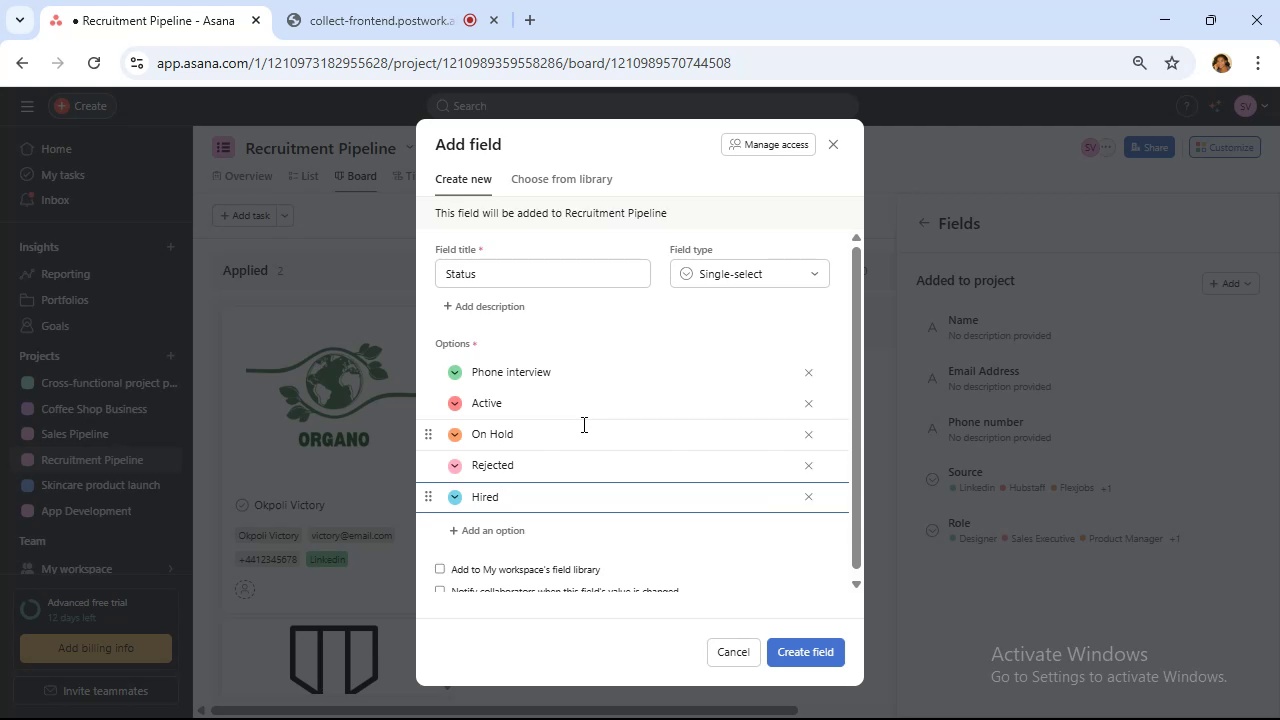 
wait(11.26)
 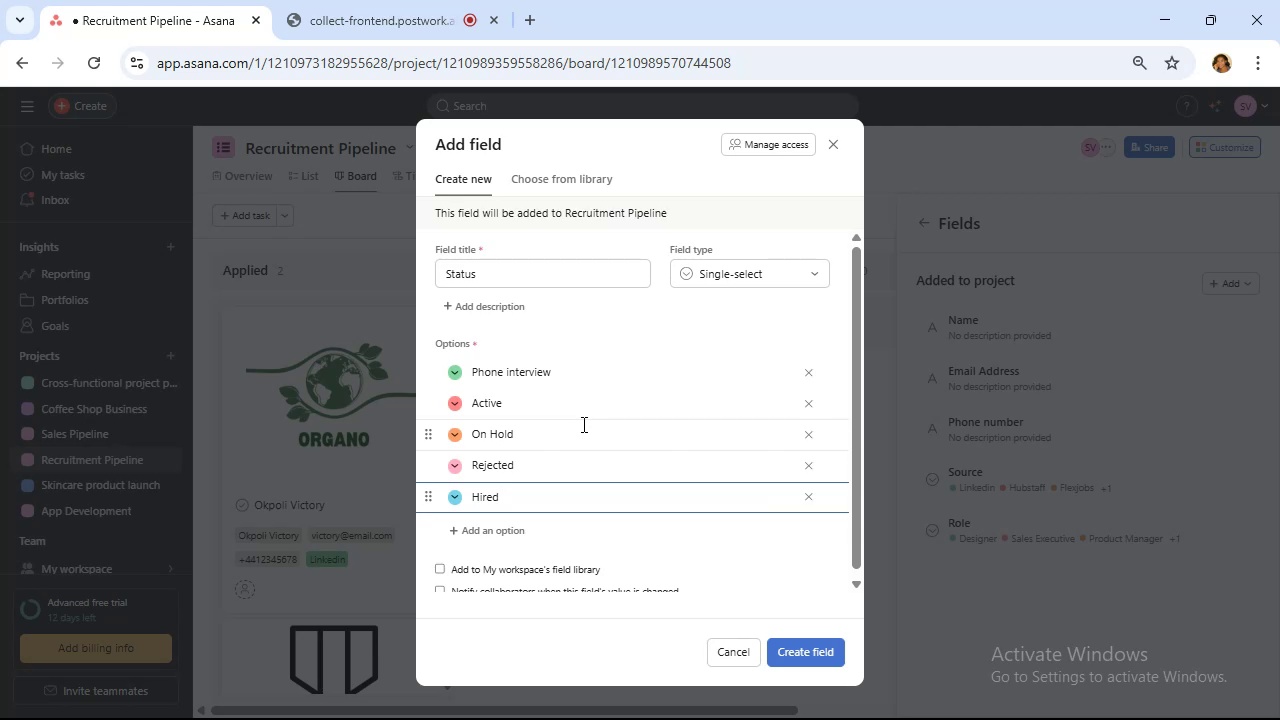 
left_click([793, 645])
 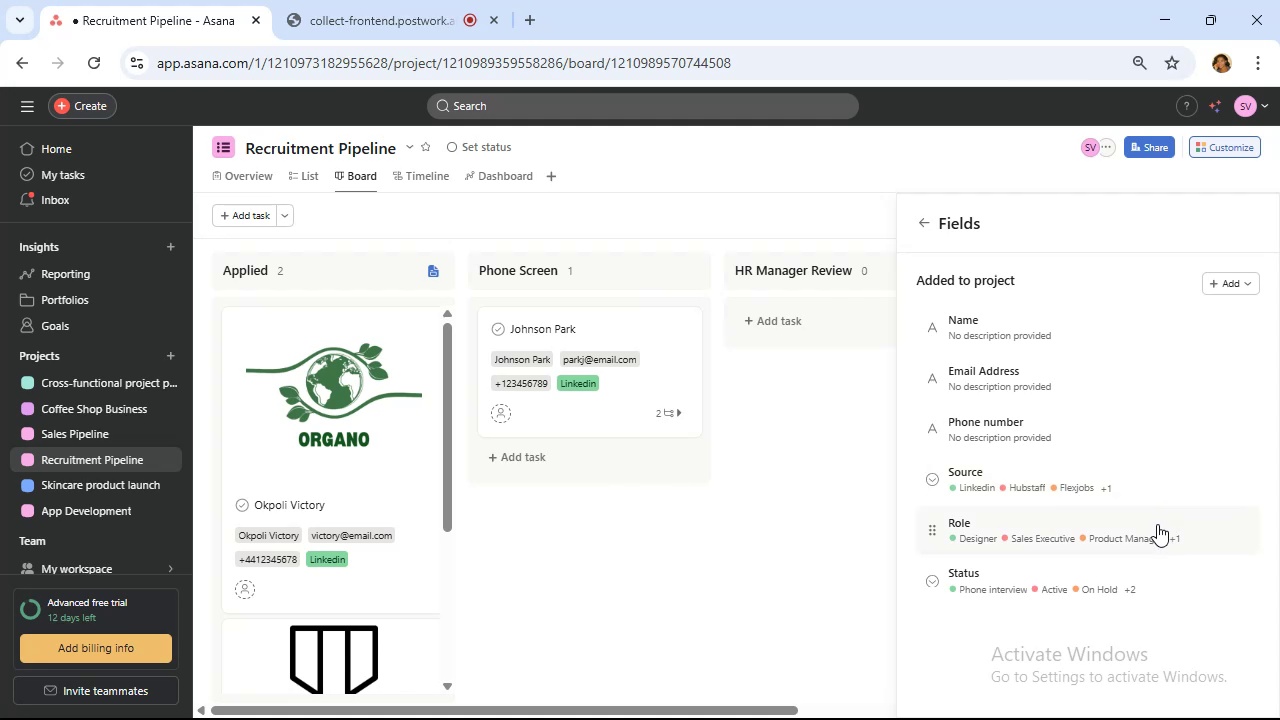 
wait(29.18)
 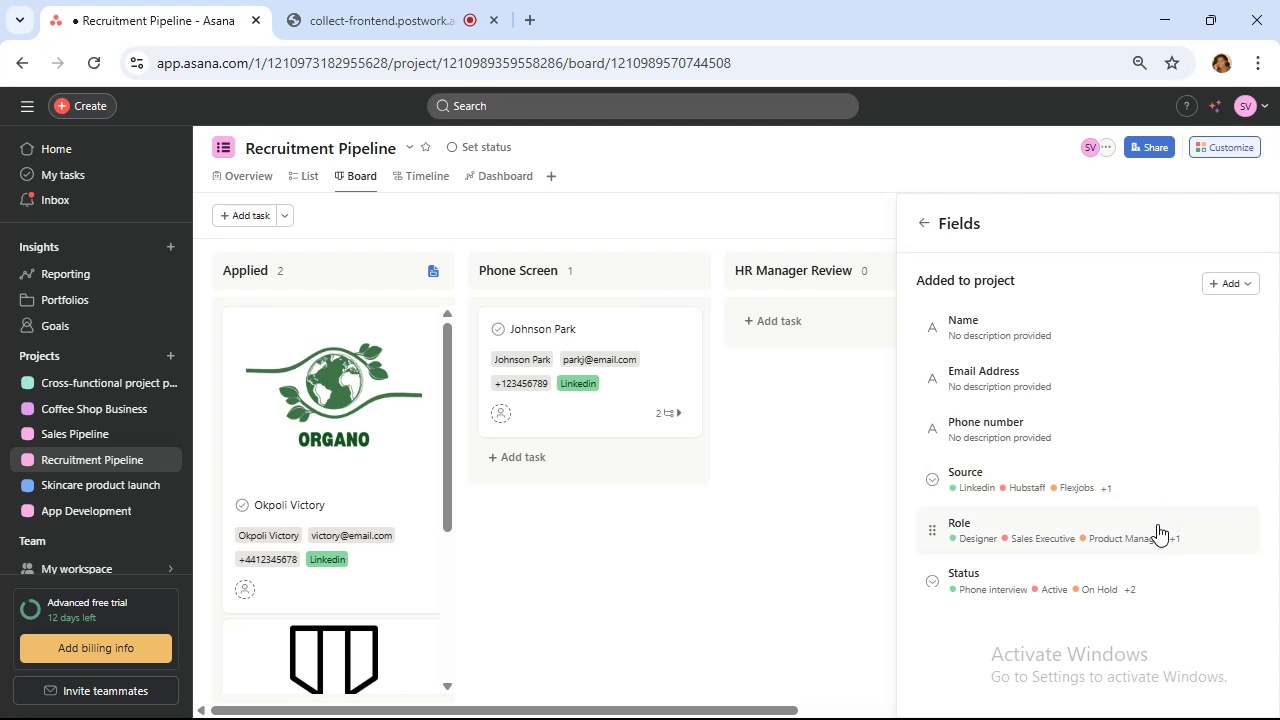 
left_click([1183, 526])
 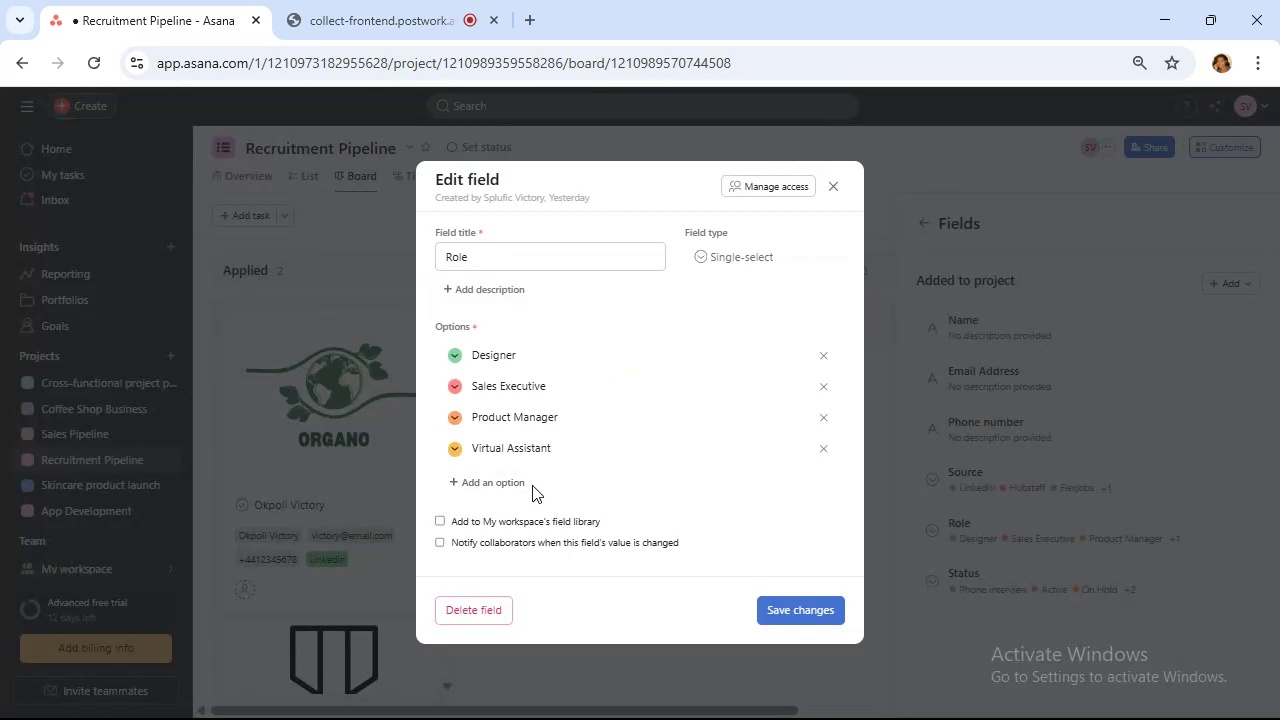 
left_click([519, 479])
 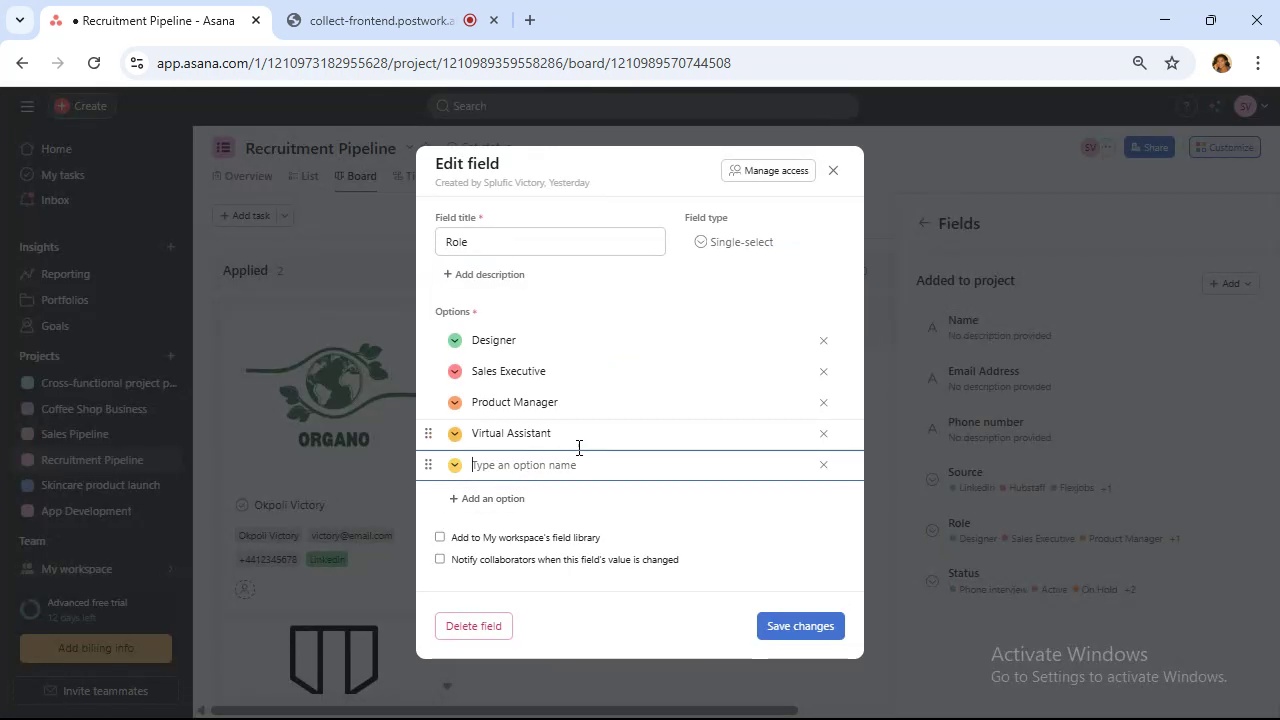 
type(Softwre engineer)
 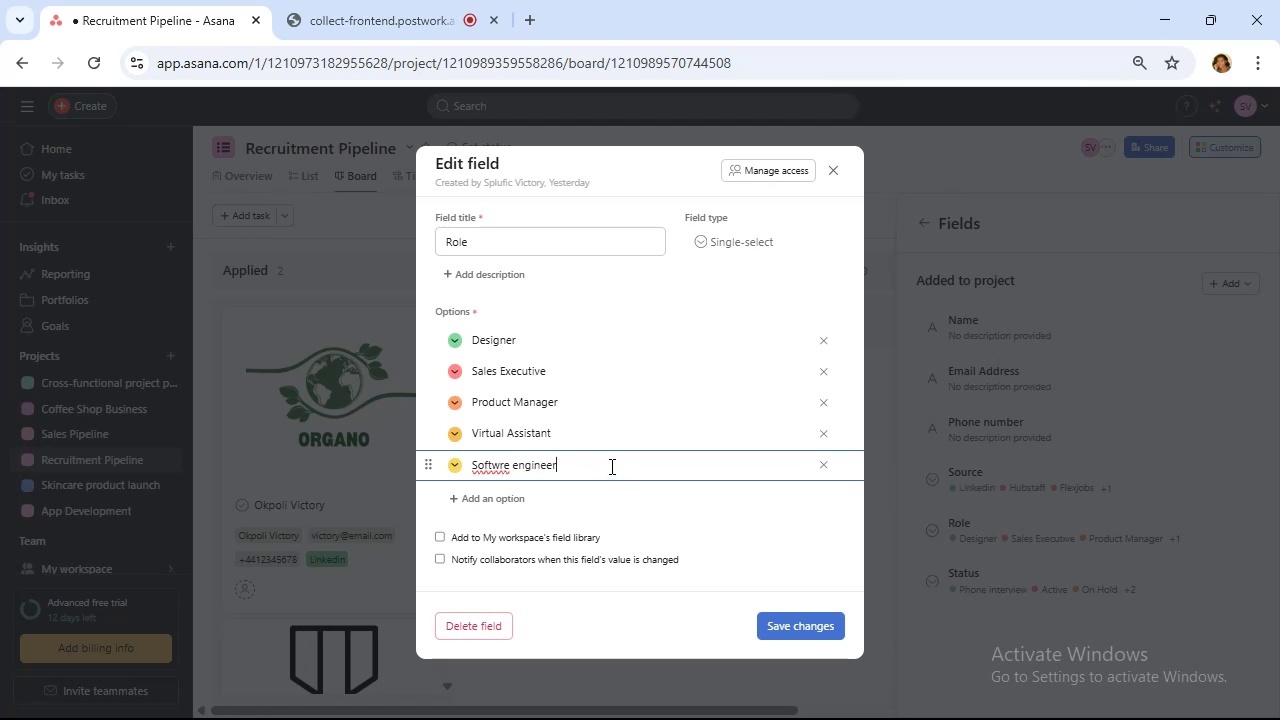 
hold_key(key=ArrowLeft, duration=0.77)
 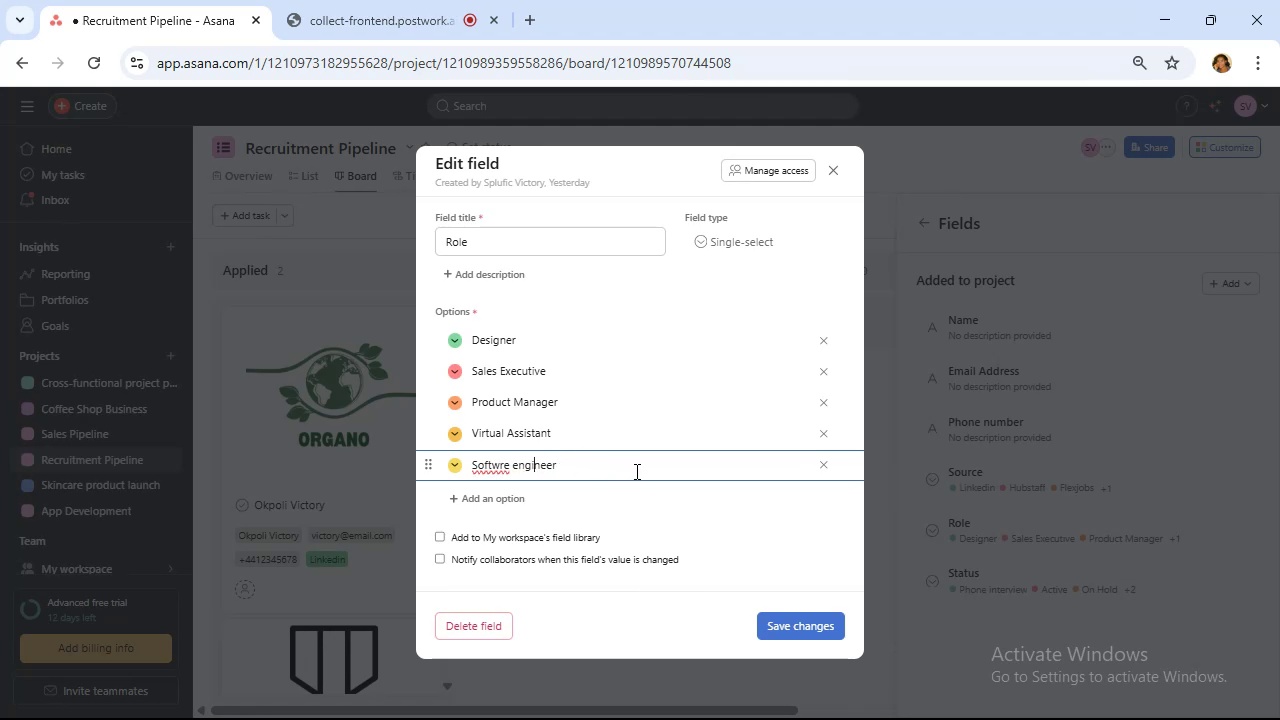 
key(ArrowLeft)
 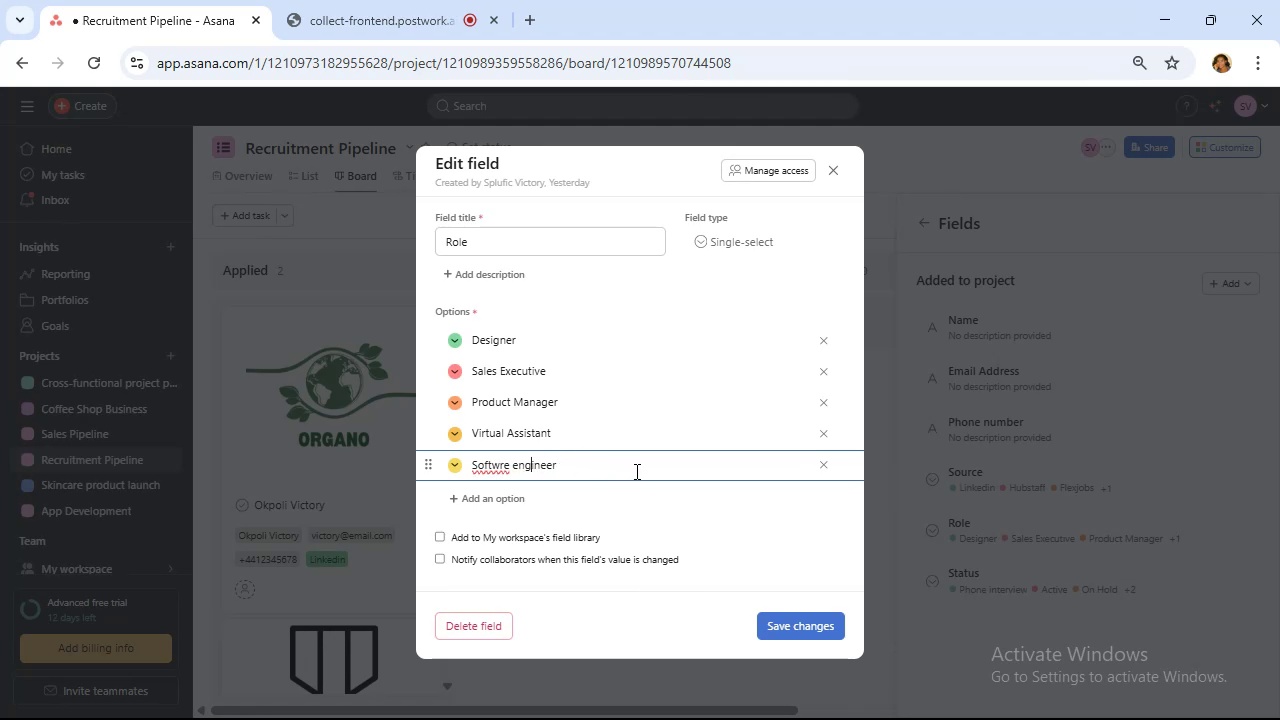 
key(ArrowLeft)
 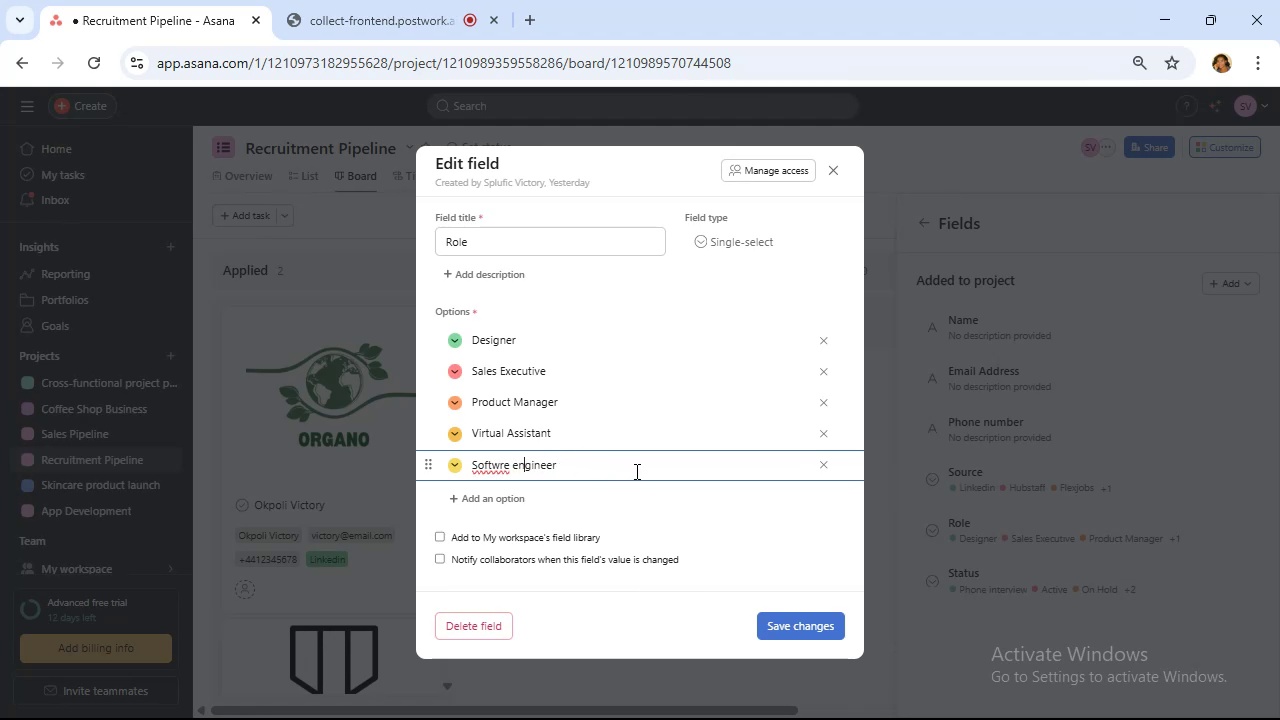 
key(ArrowLeft)
 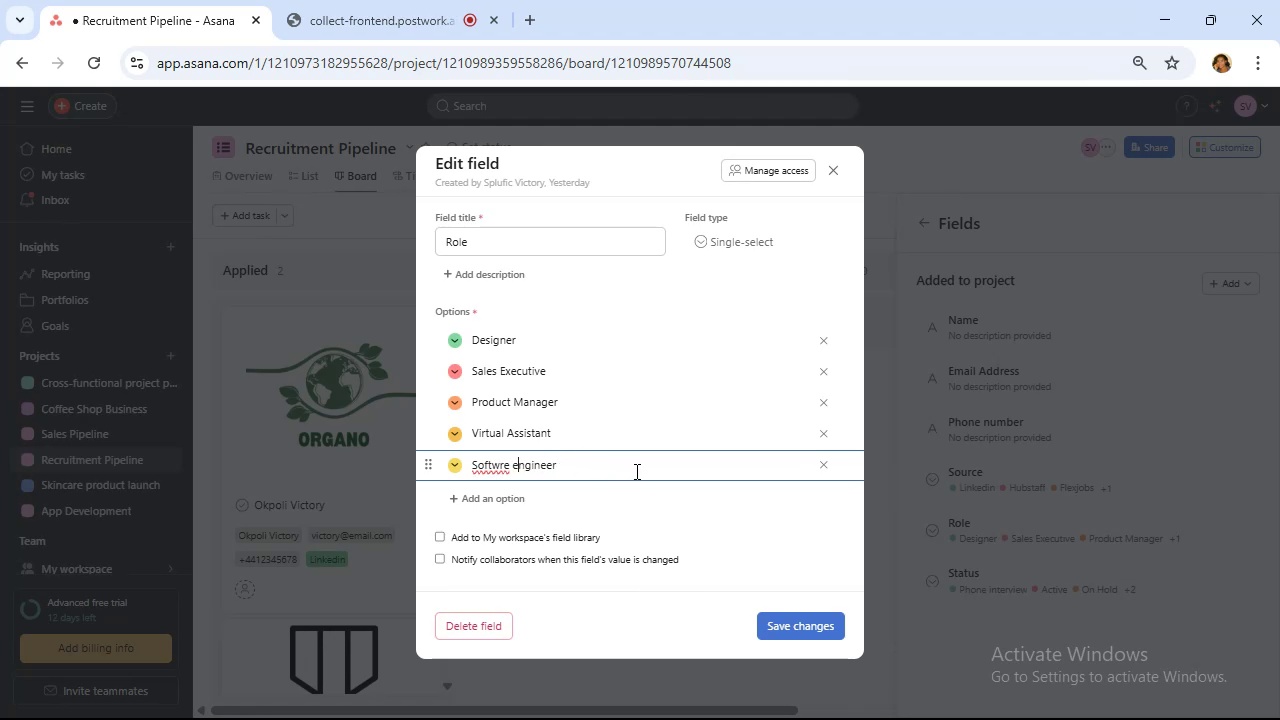 
key(ArrowLeft)
 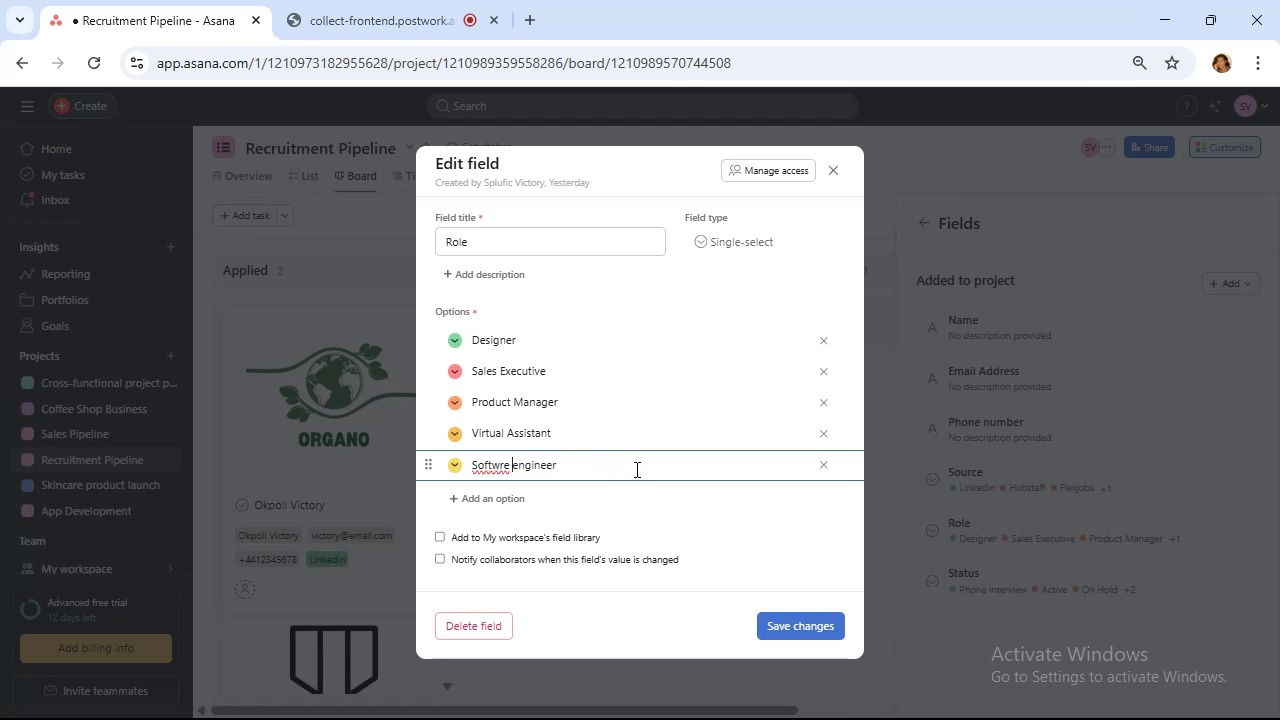 
key(ArrowLeft)
 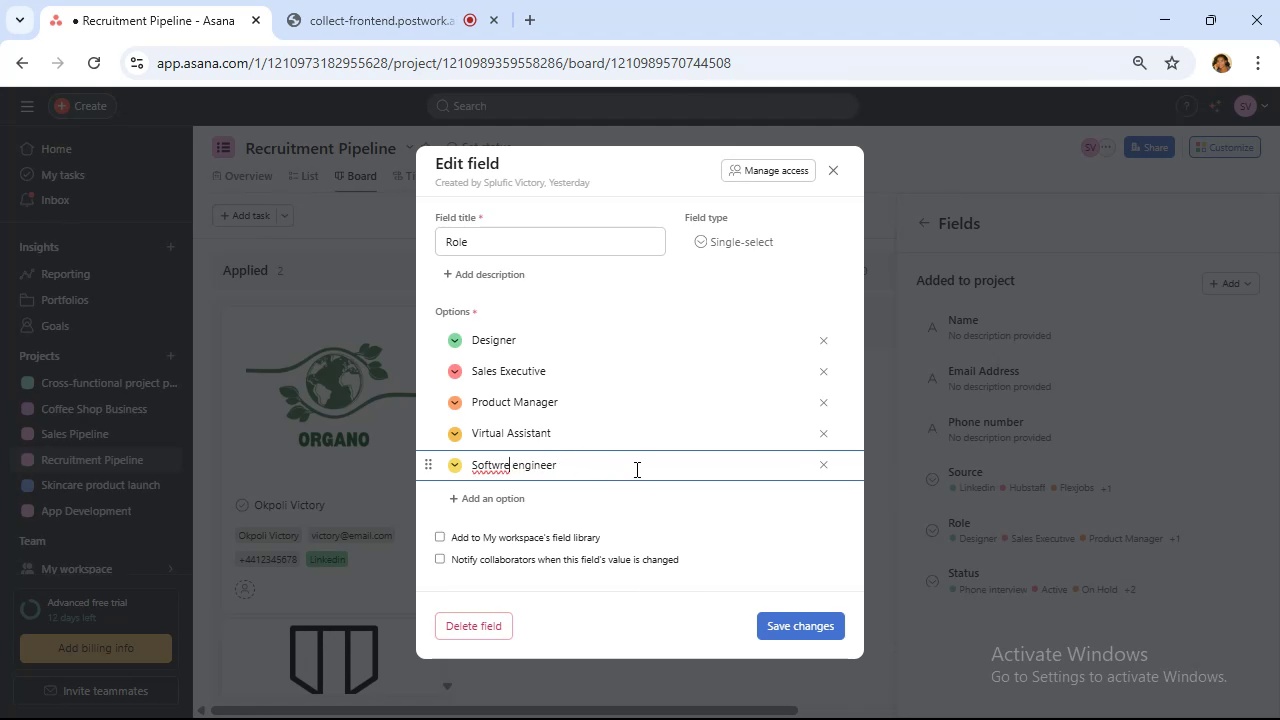 
key(ArrowLeft)
 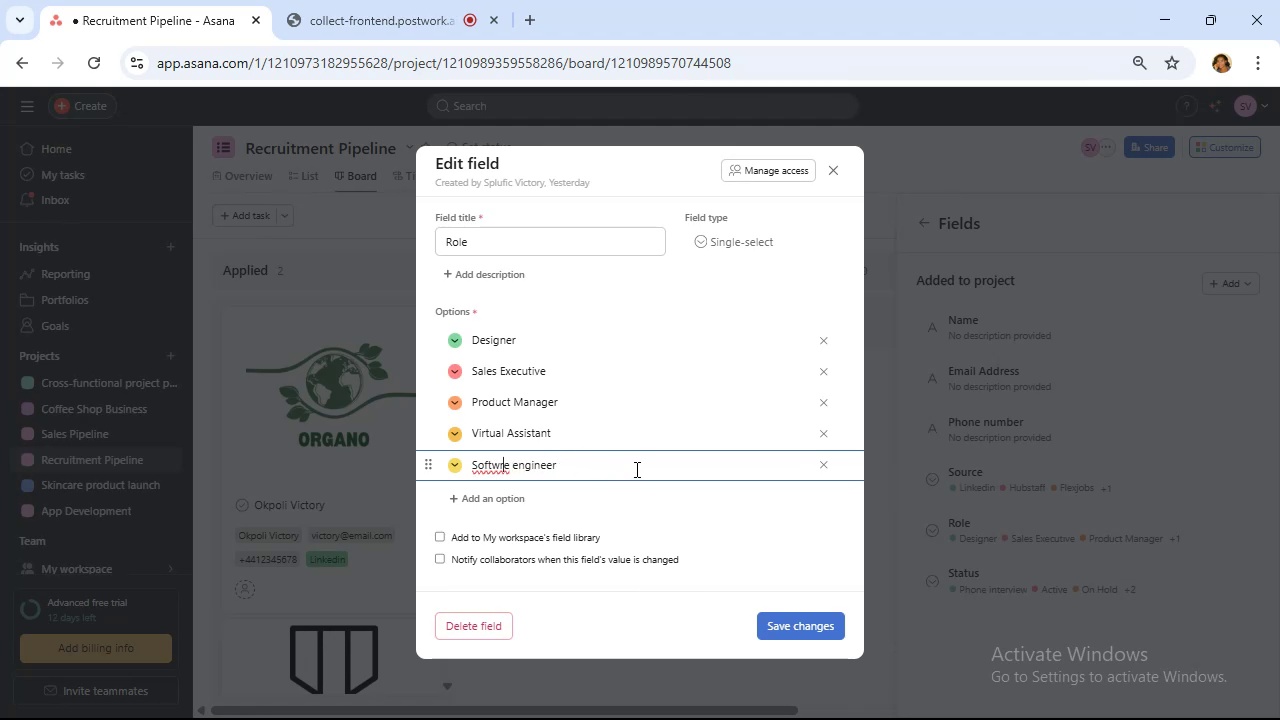 
key(ArrowLeft)
 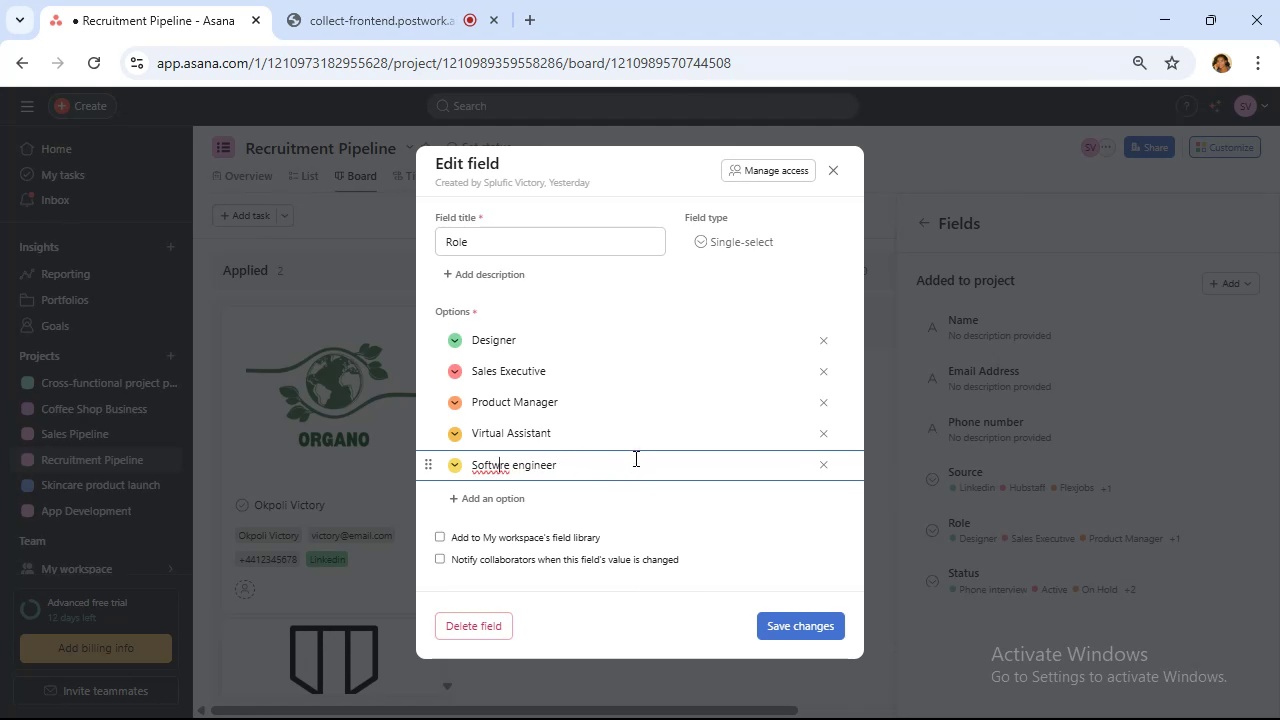 
key(A)
 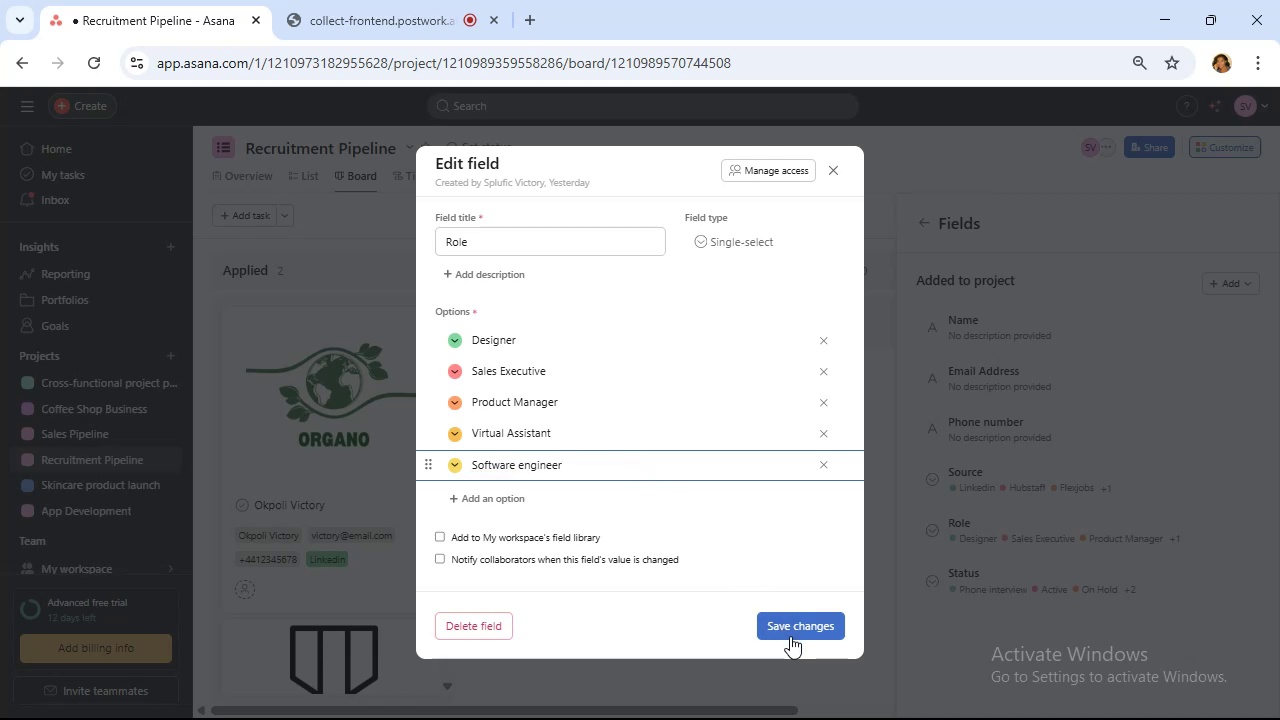 
left_click([792, 634])
 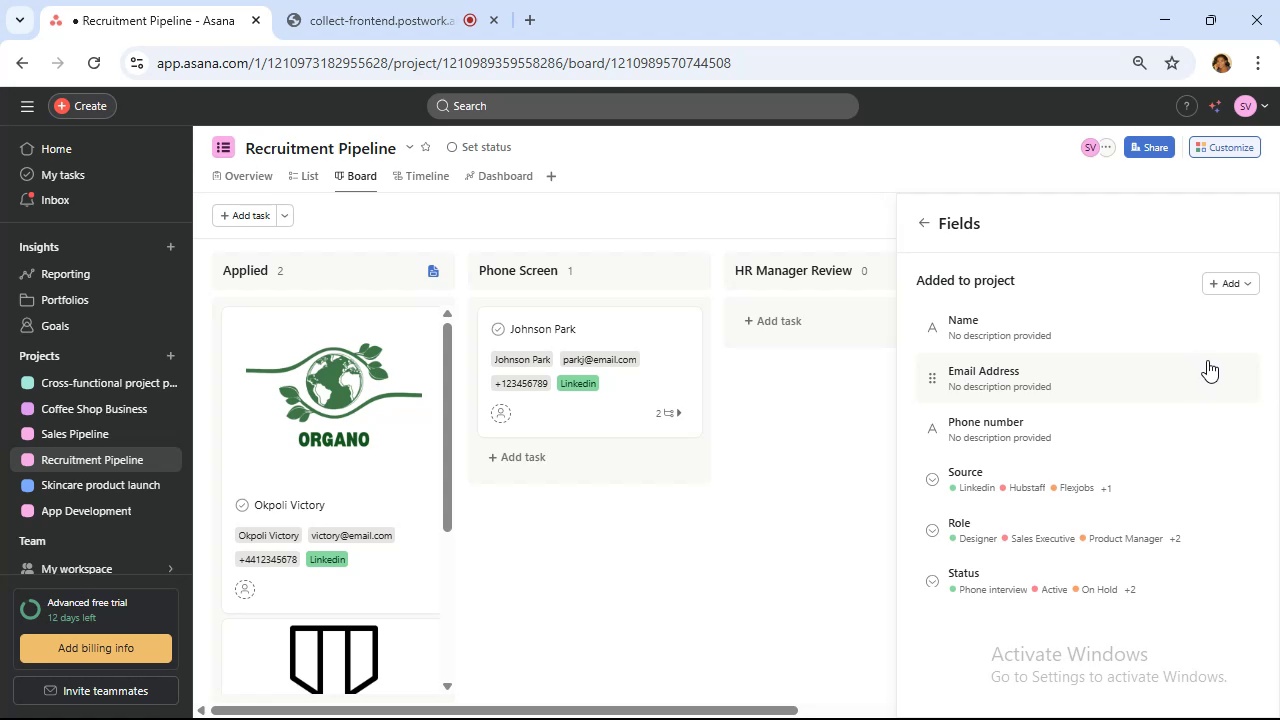 
wait(36.98)
 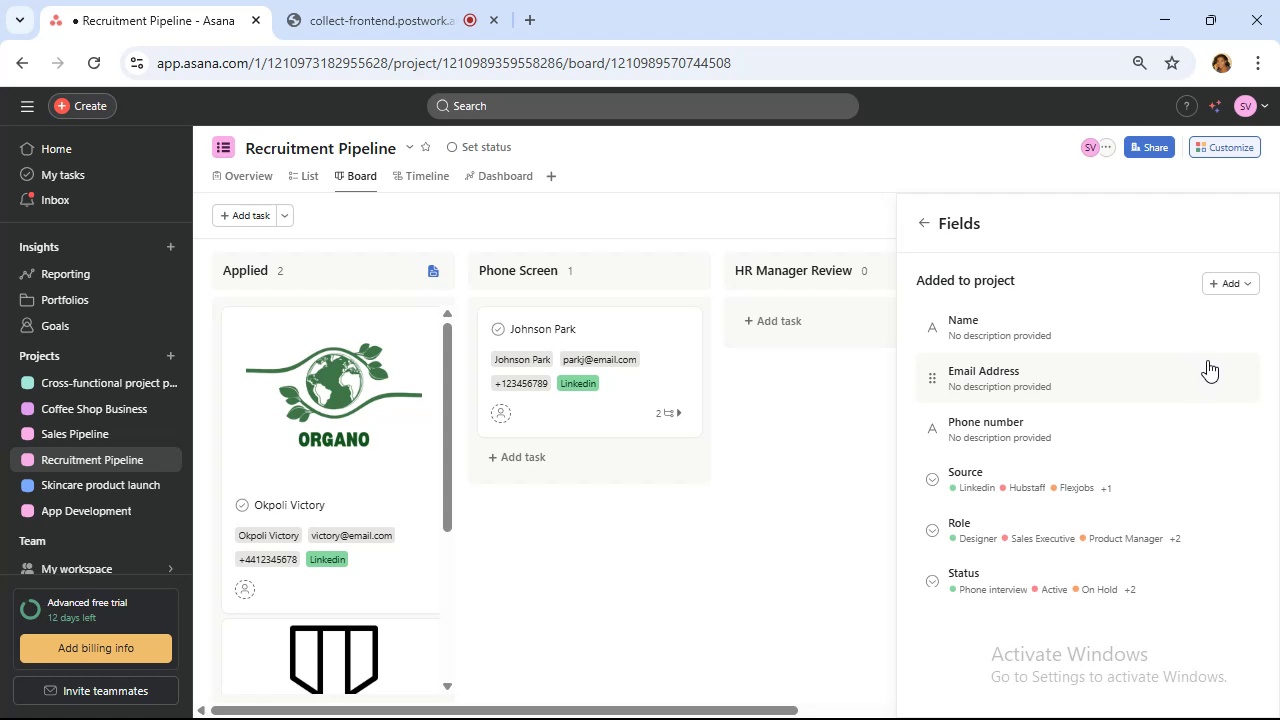 
left_click([921, 222])
 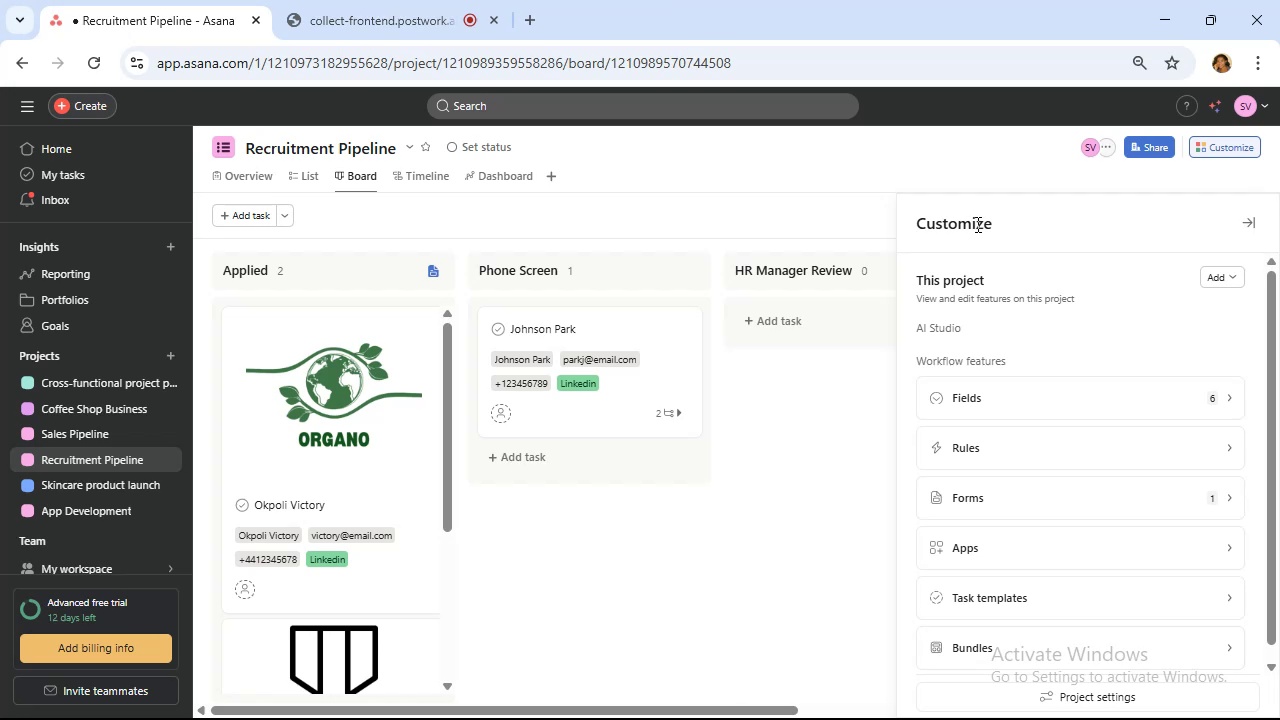 
wait(20.19)
 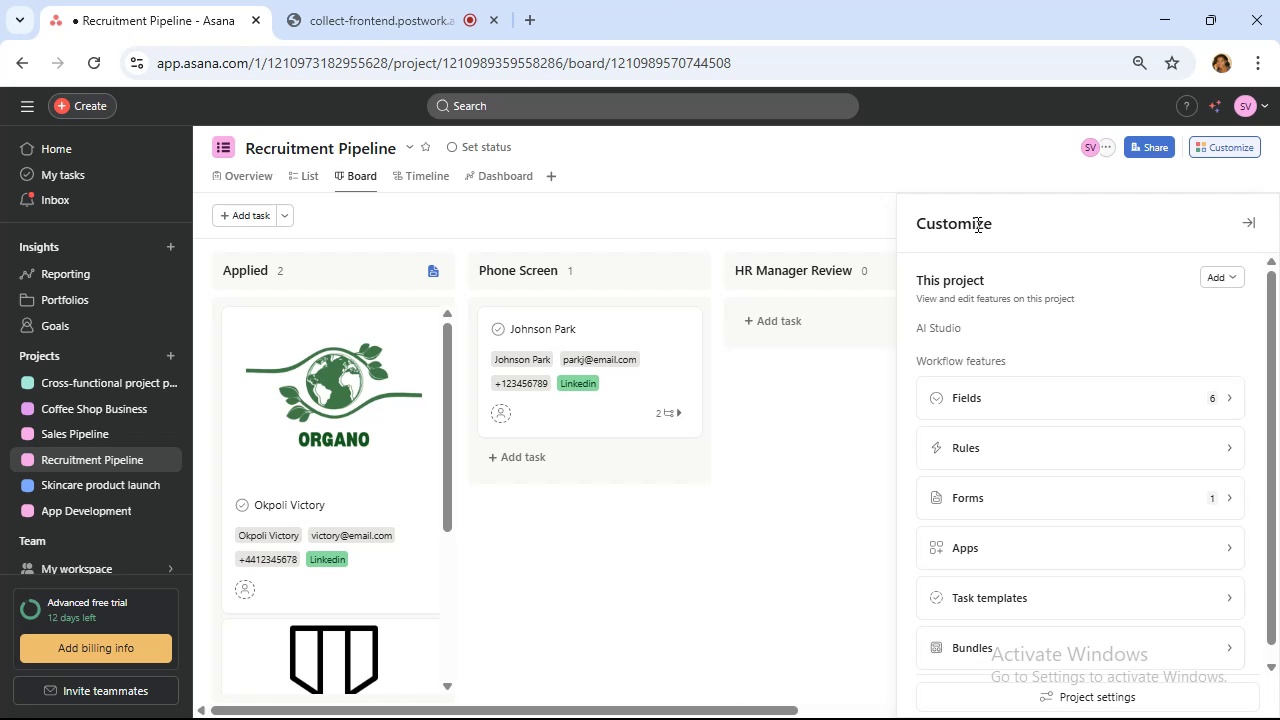 
left_click([1252, 227])
 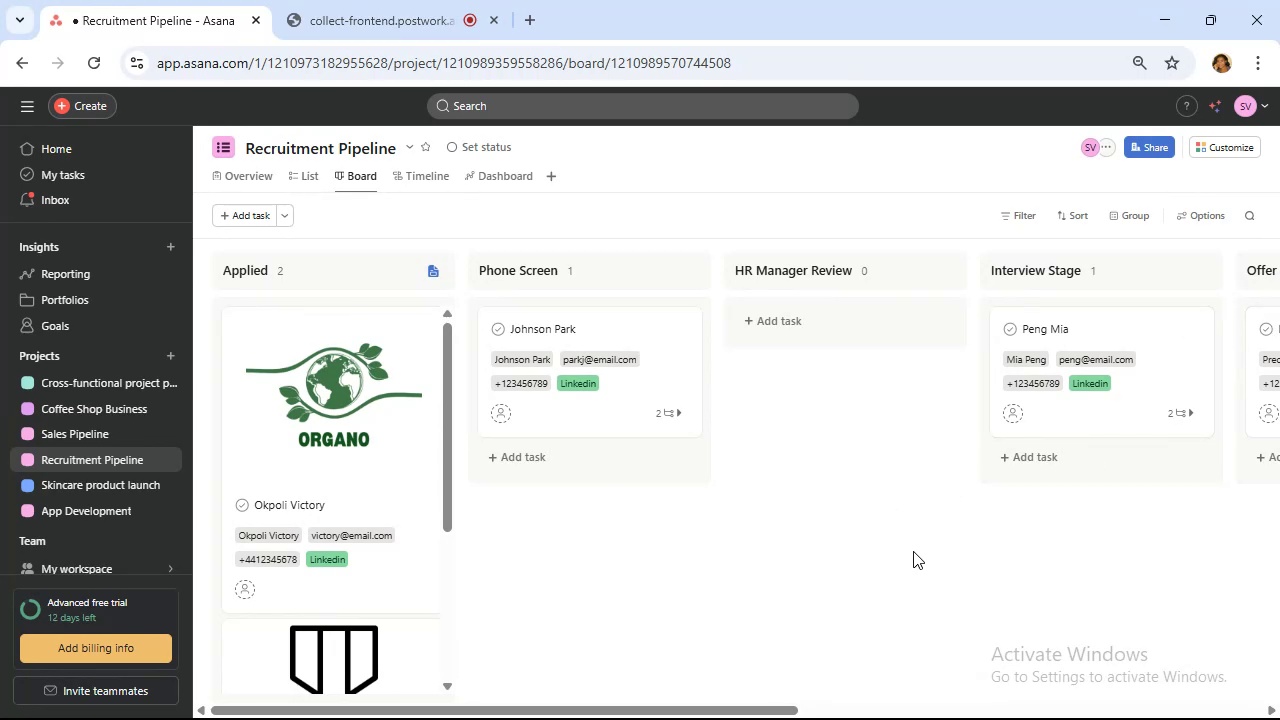 
wait(43.12)
 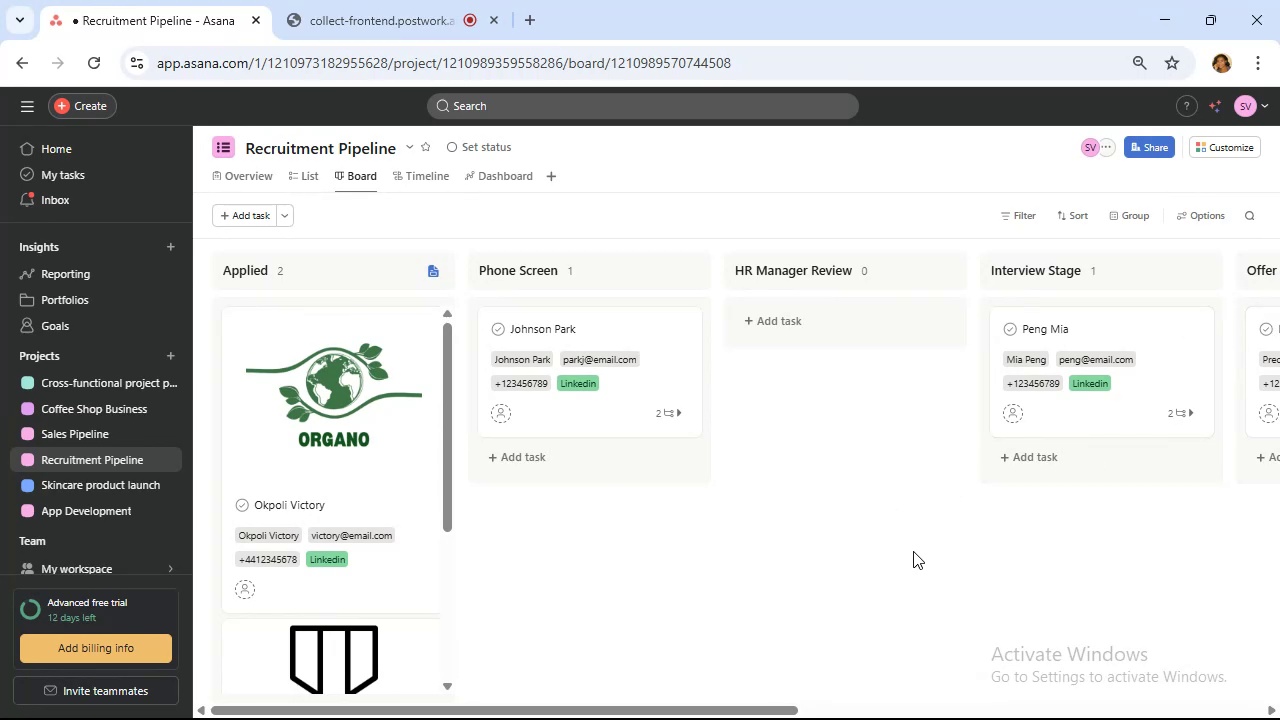 
left_click_drag(start_coordinate=[779, 710], to_coordinate=[1241, 651])
 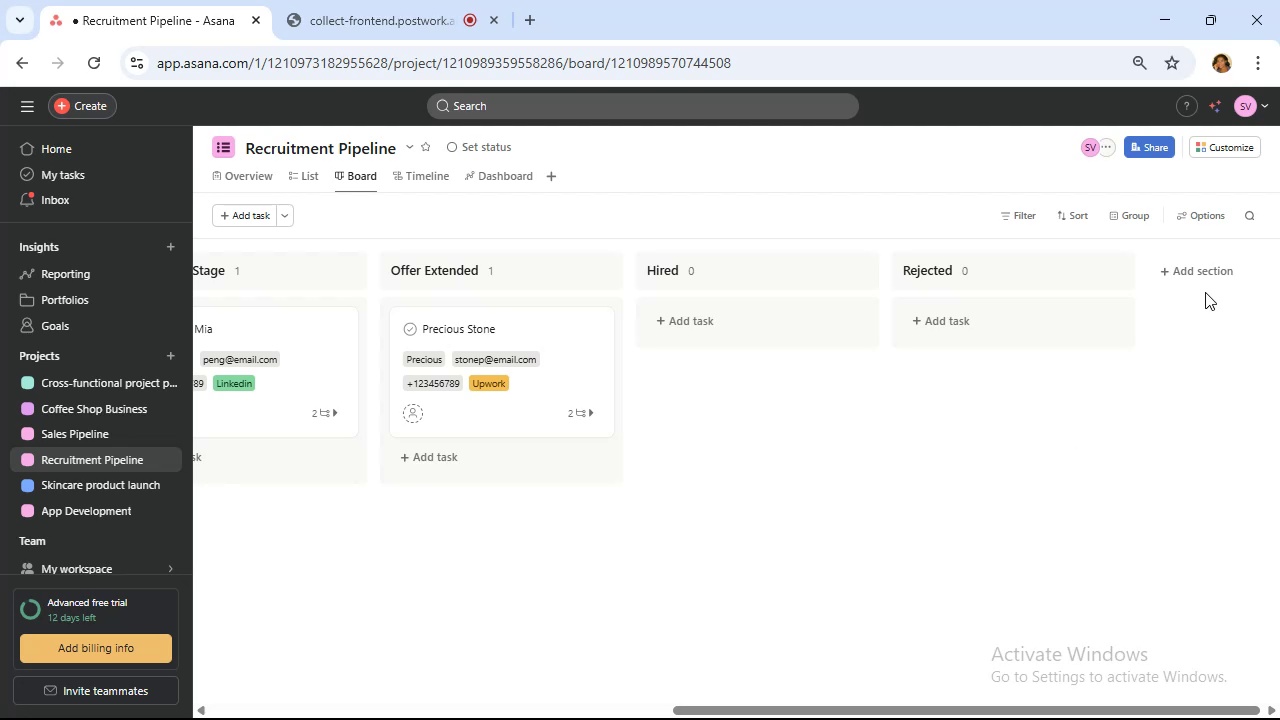 
wait(33.92)
 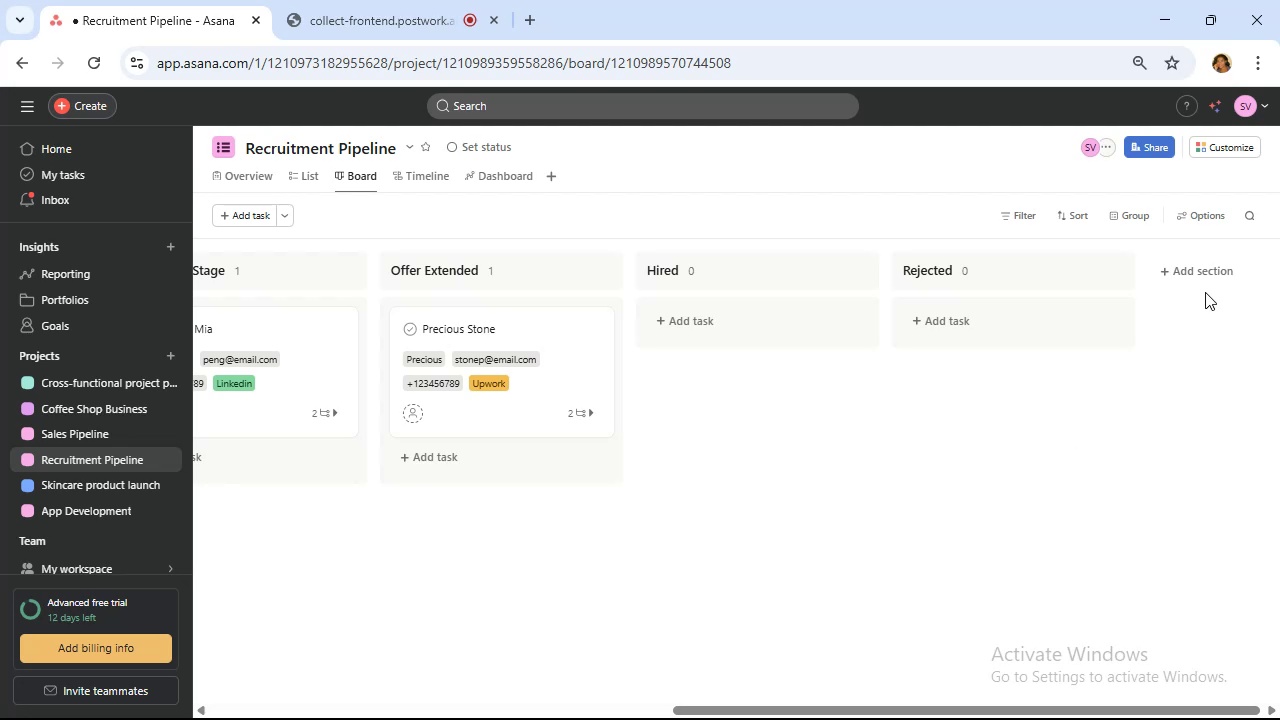 
left_click([1236, 151])
 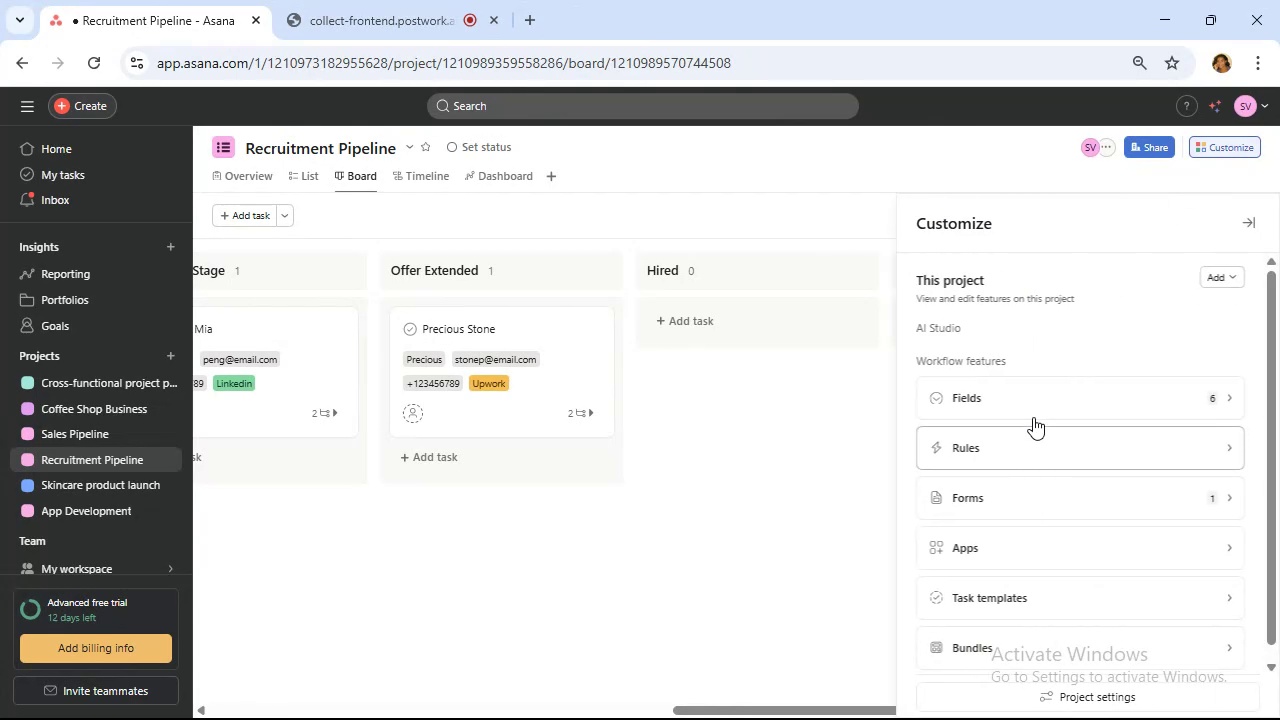 
left_click([1033, 400])
 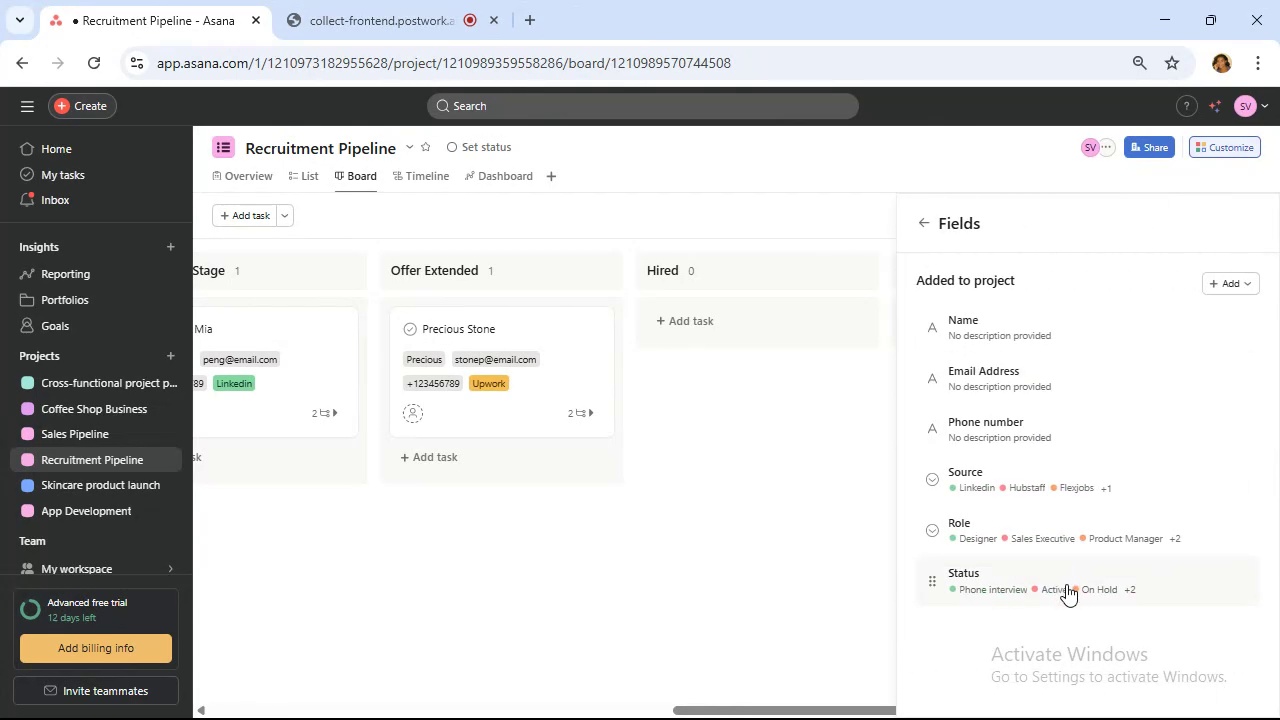 
left_click([1066, 584])
 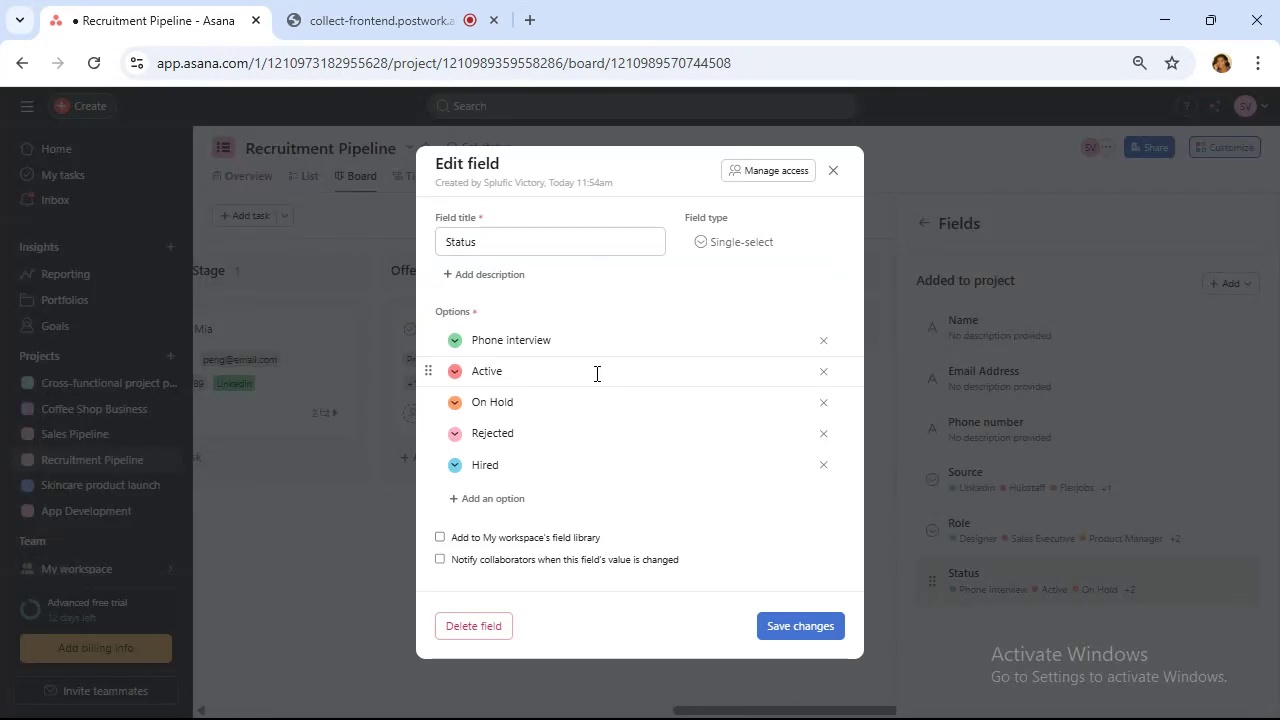 
left_click([562, 341])
 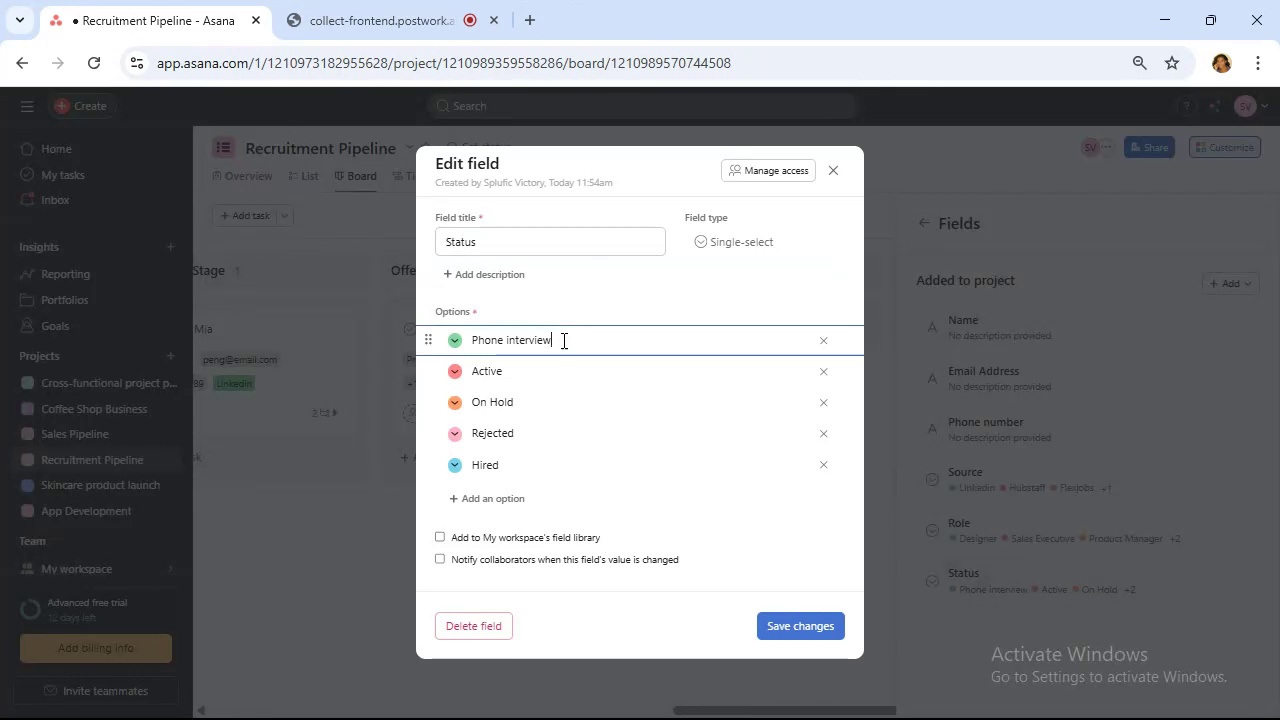 
left_click_drag(start_coordinate=[562, 340], to_coordinate=[457, 349])
 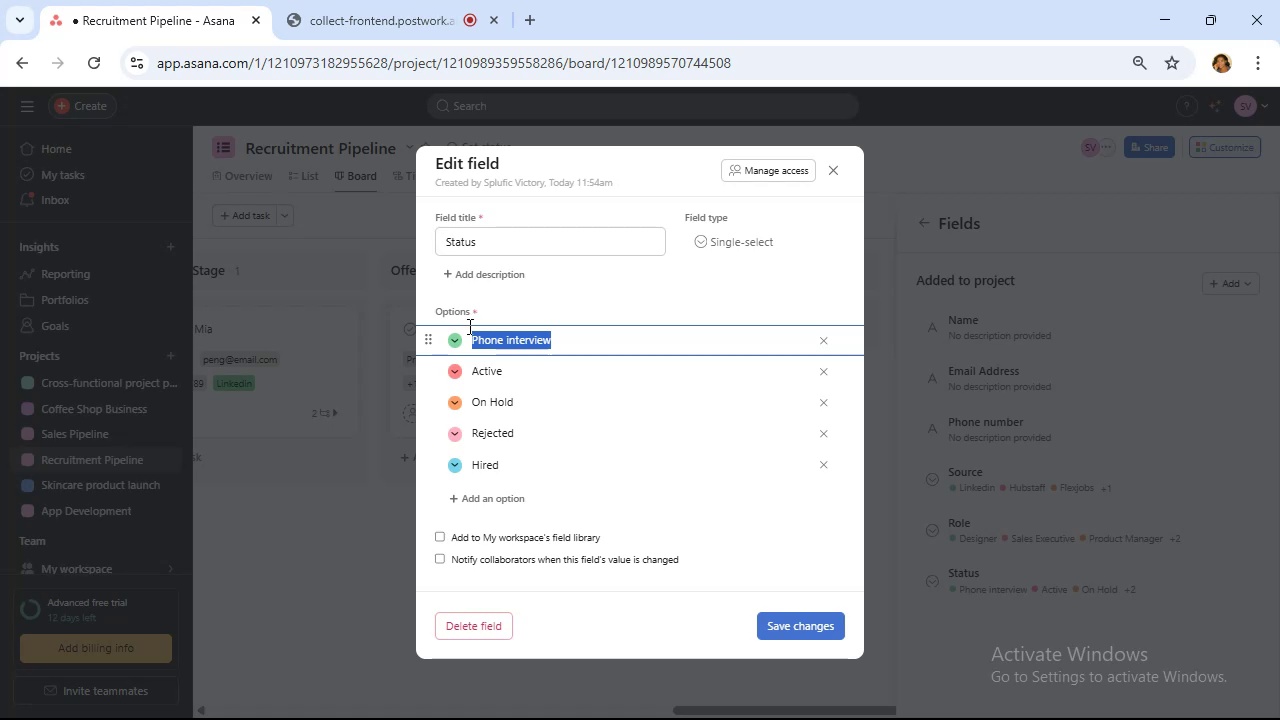 
type(Screening)
 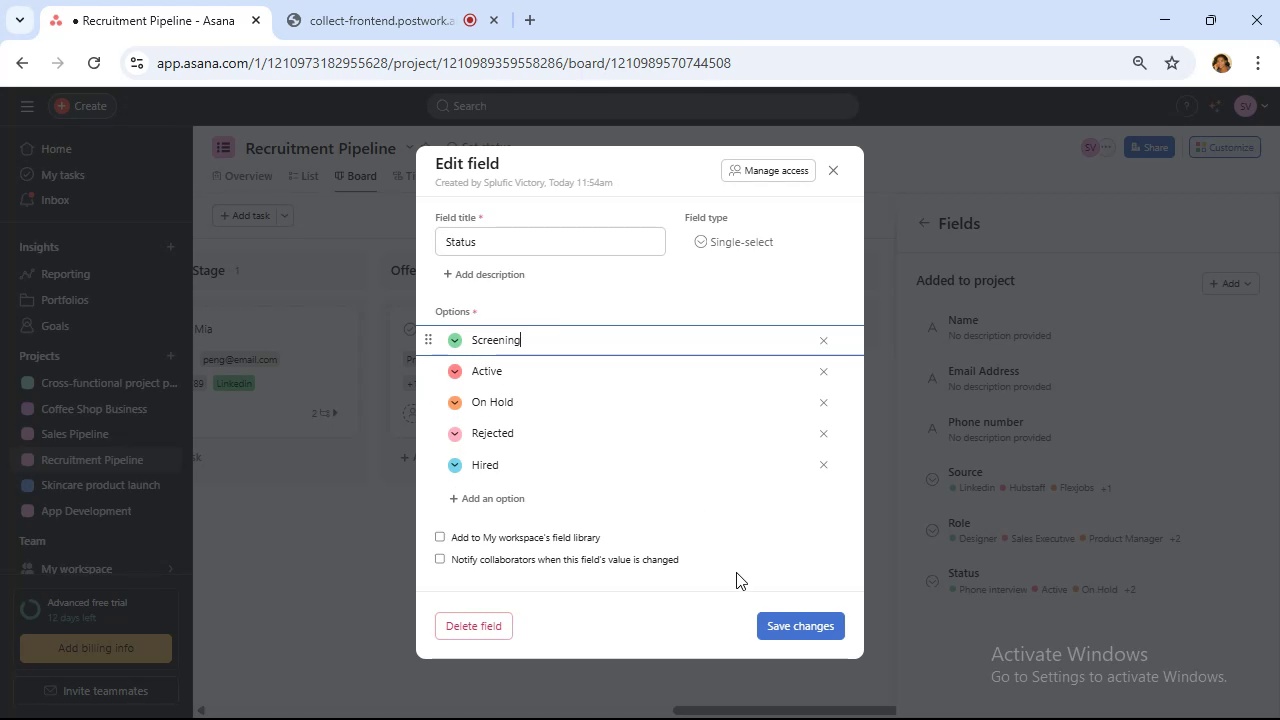 
left_click([786, 626])
 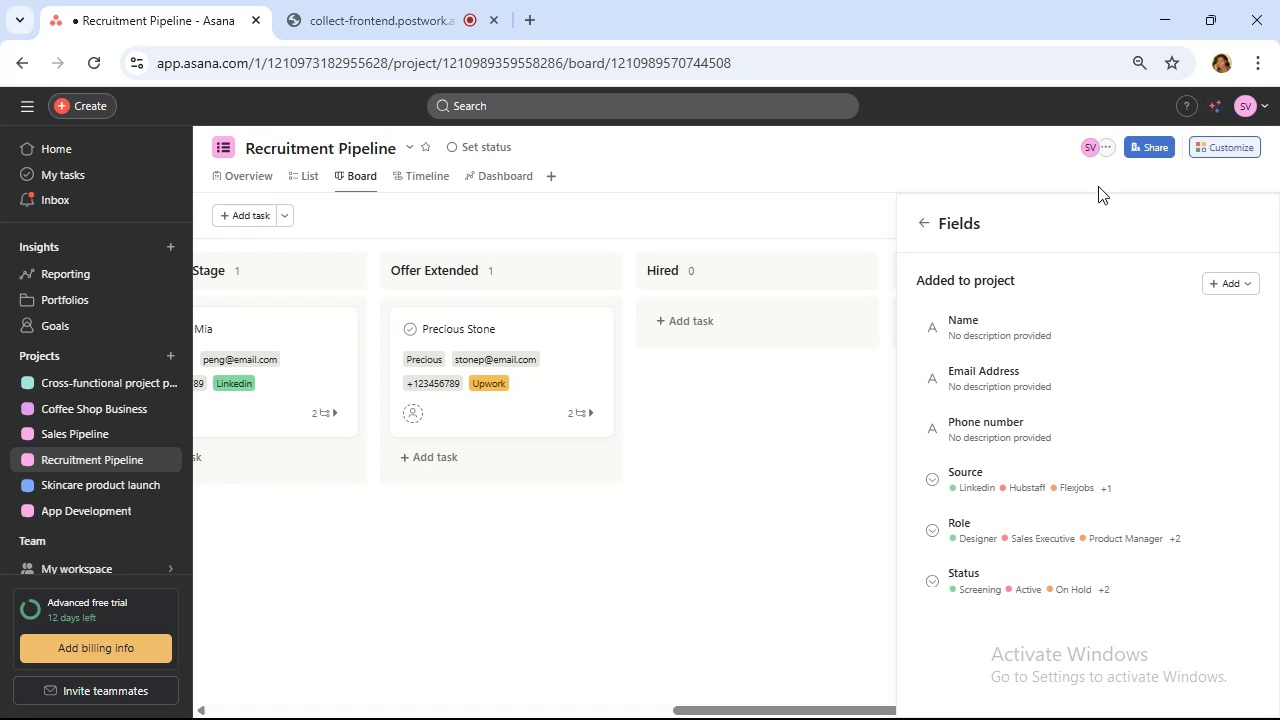 
wait(5.22)
 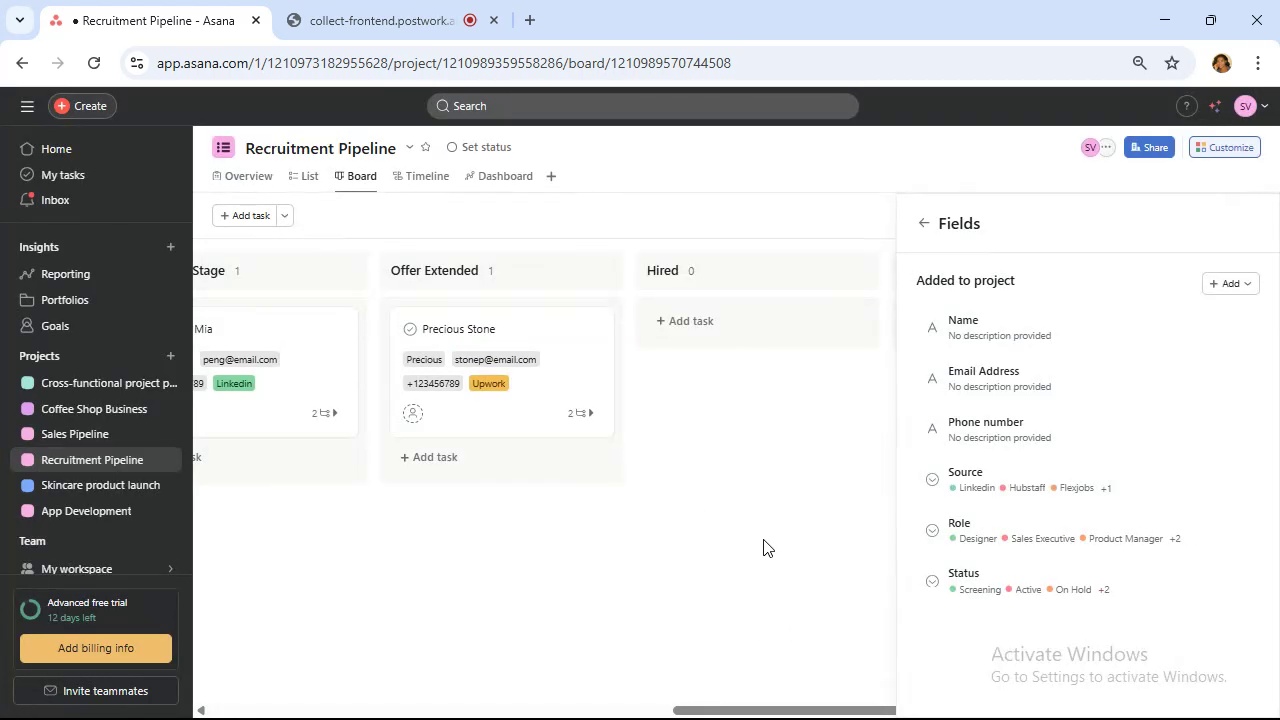 
left_click([932, 226])
 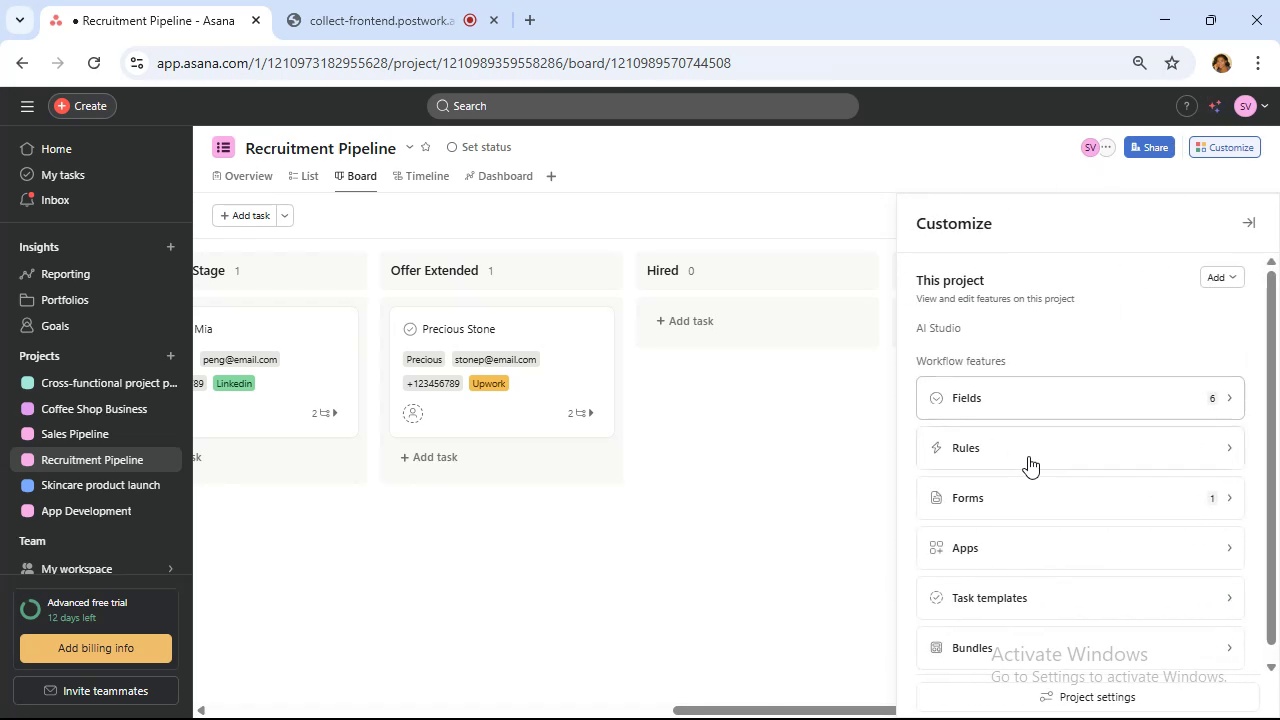 
left_click([1037, 447])
 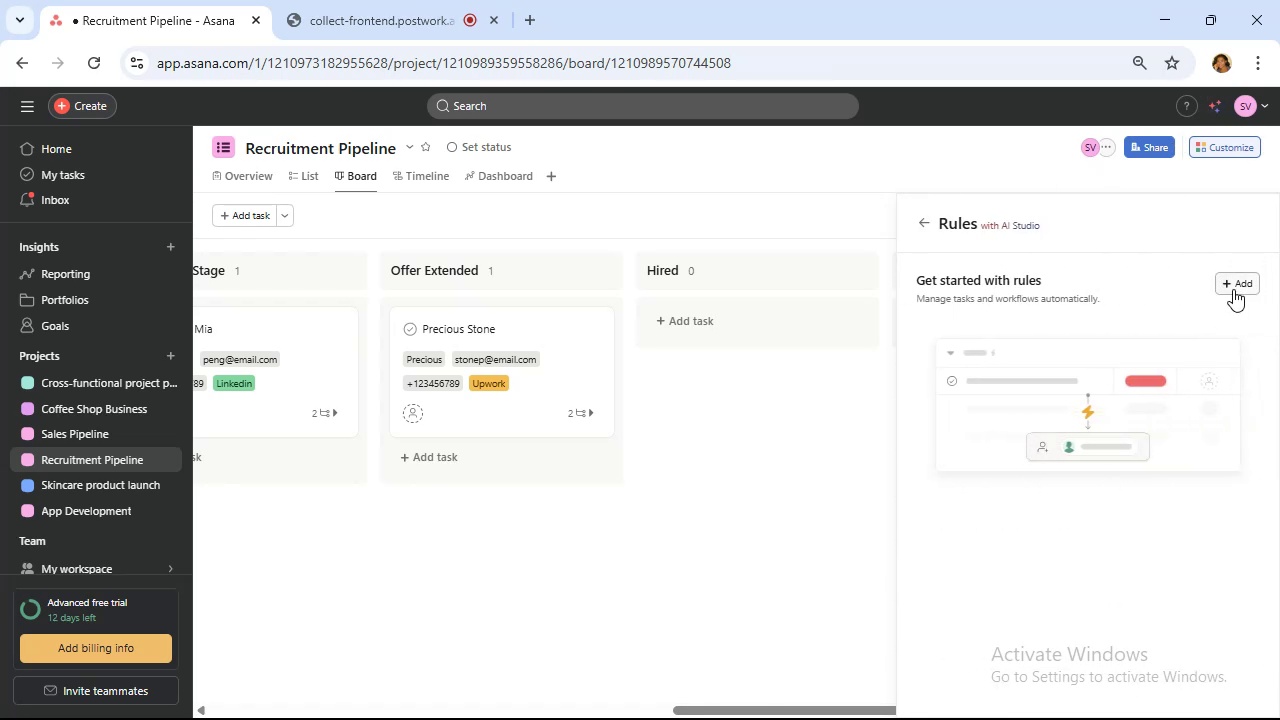 
left_click([1235, 288])
 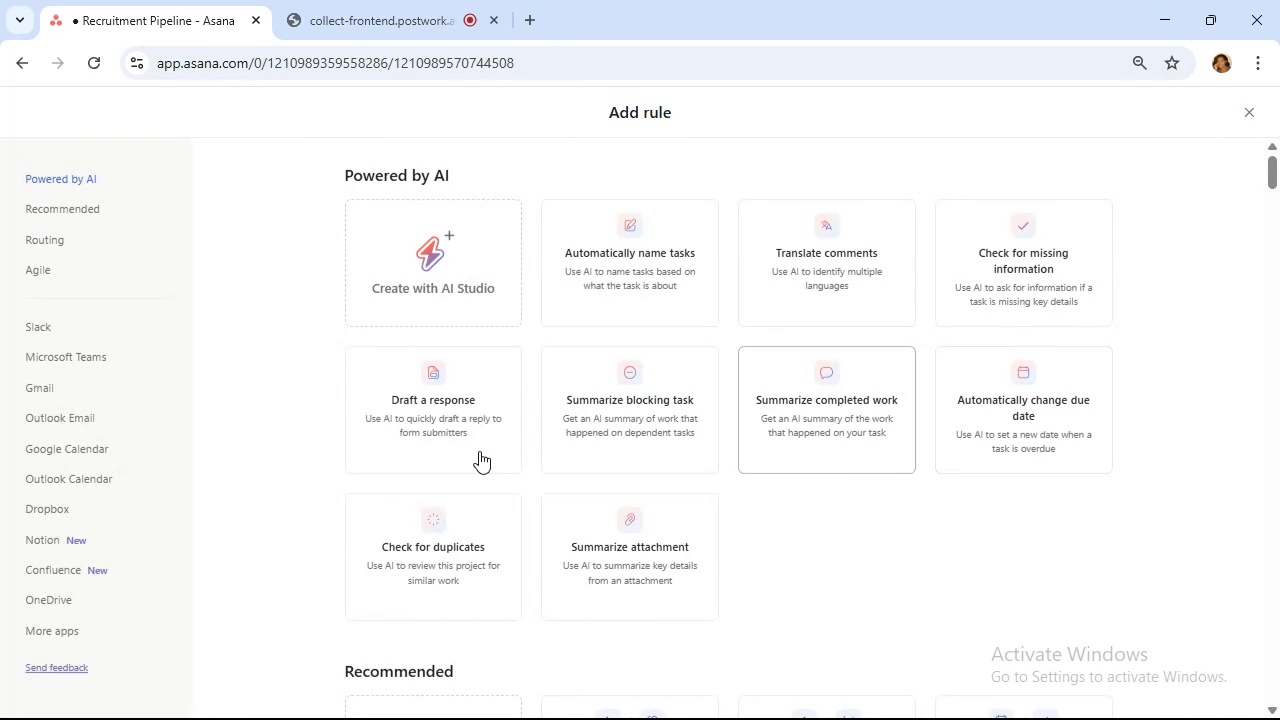 
scroll: coordinate [491, 435], scroll_direction: down, amount: 3.0
 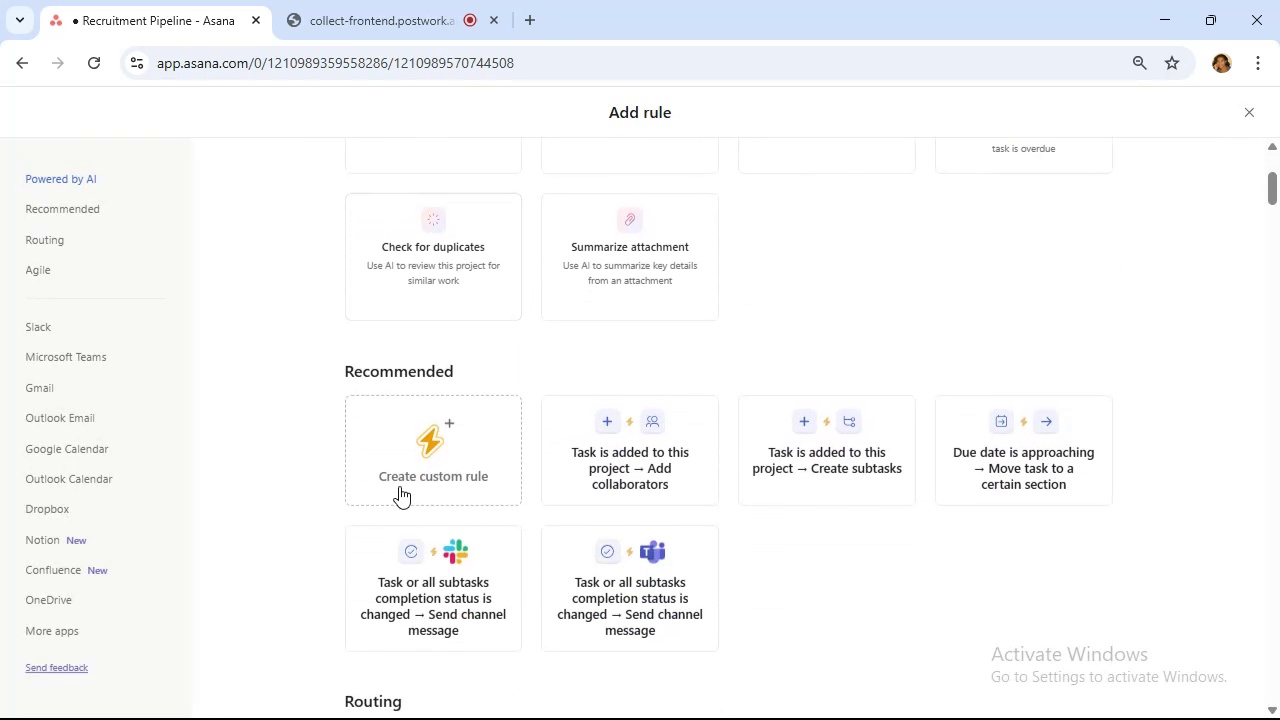 
left_click([439, 461])
 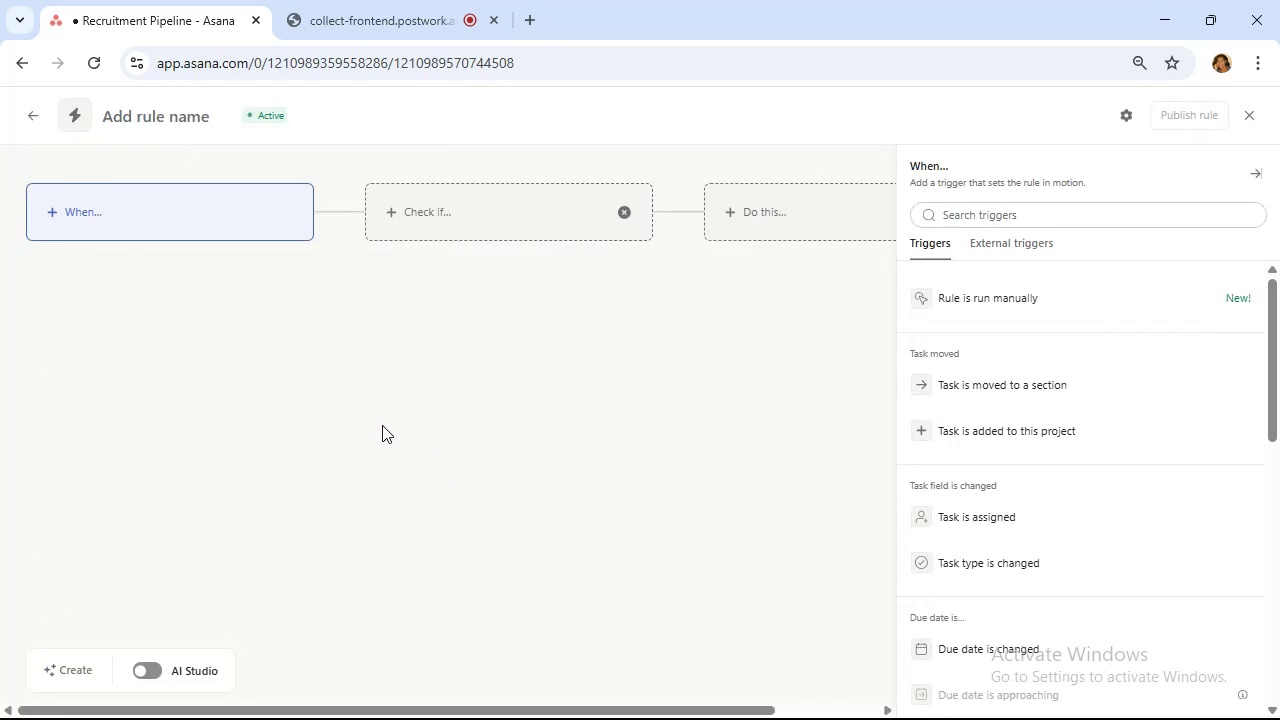 
wait(9.33)
 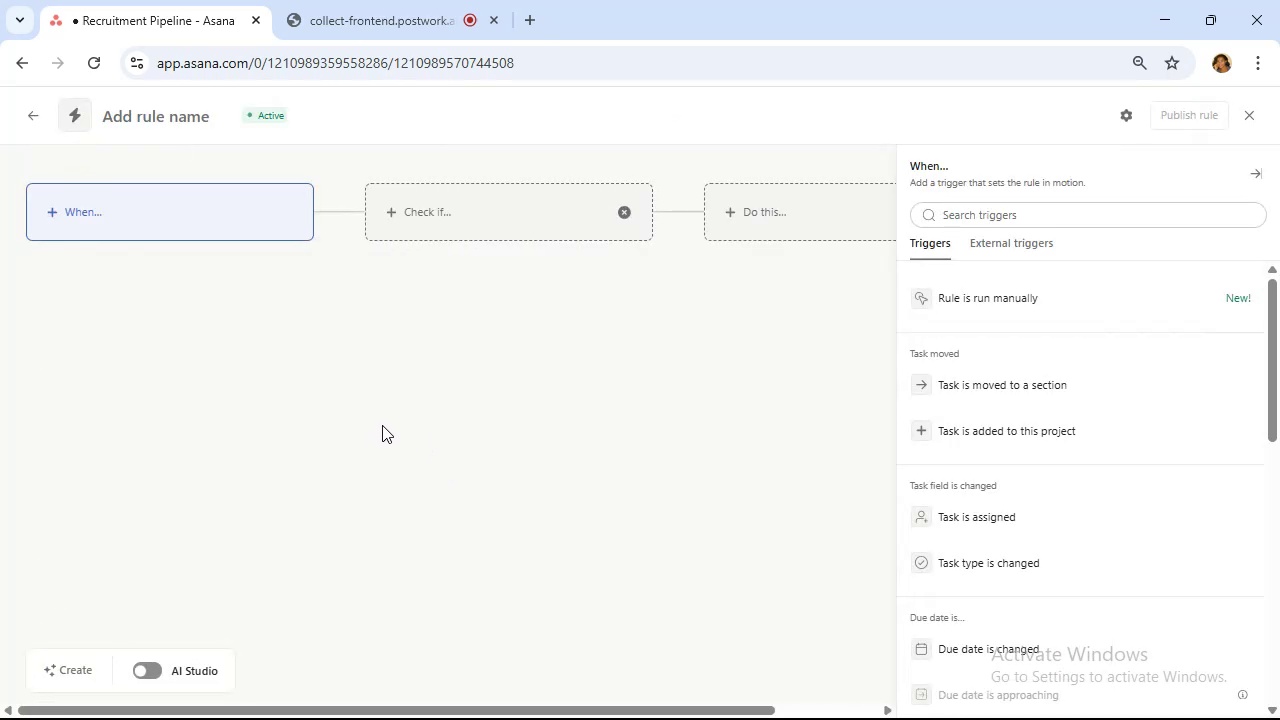 
scroll: coordinate [1060, 419], scroll_direction: down, amount: 7.0
 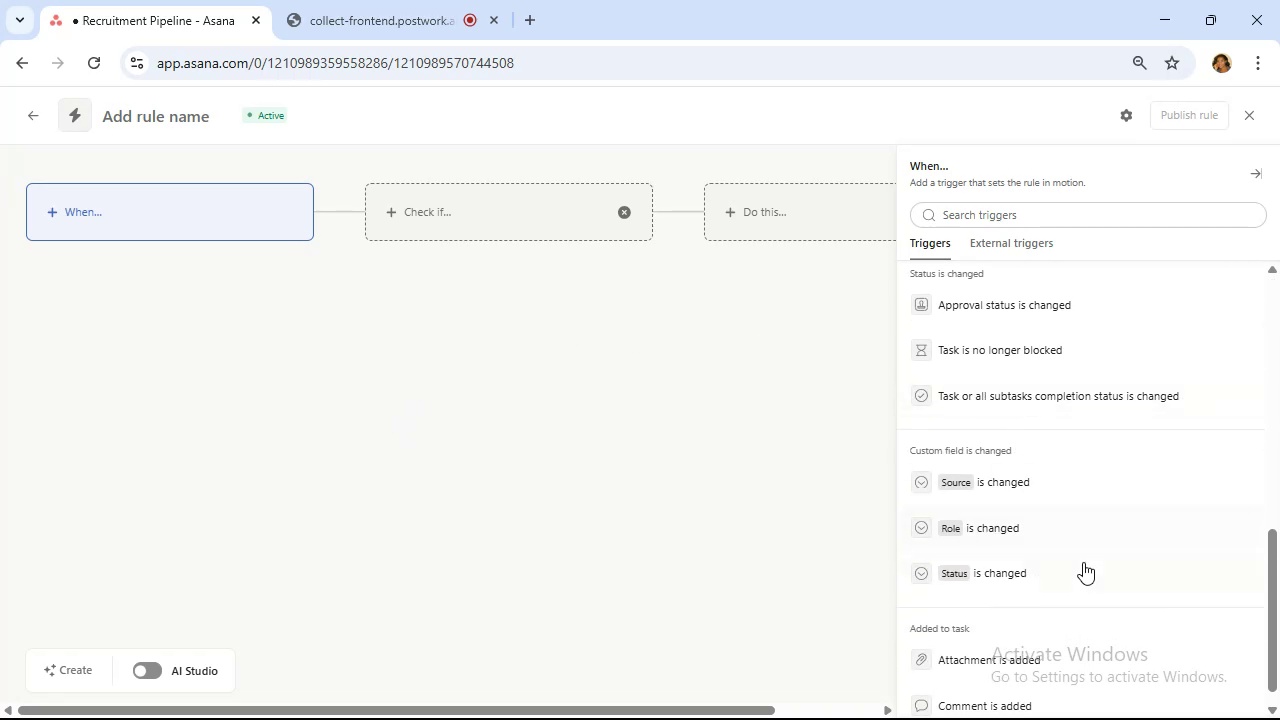 
left_click([1083, 574])
 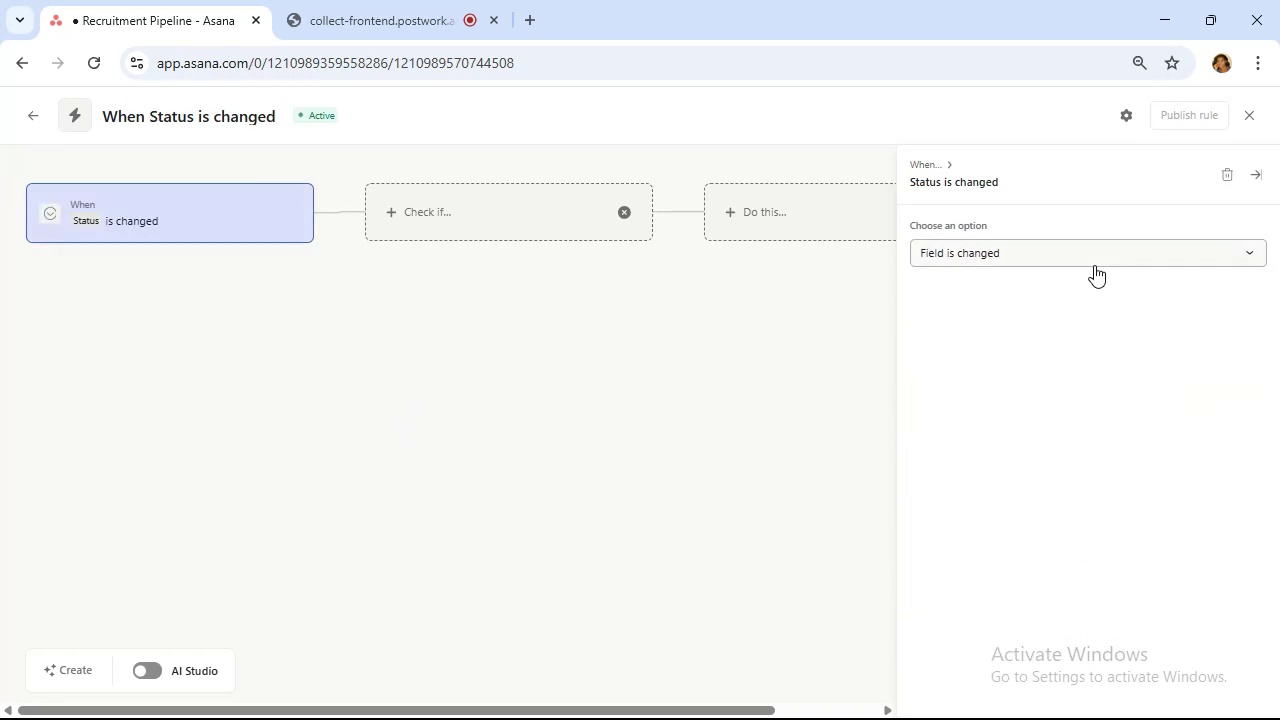 
left_click([1094, 265])
 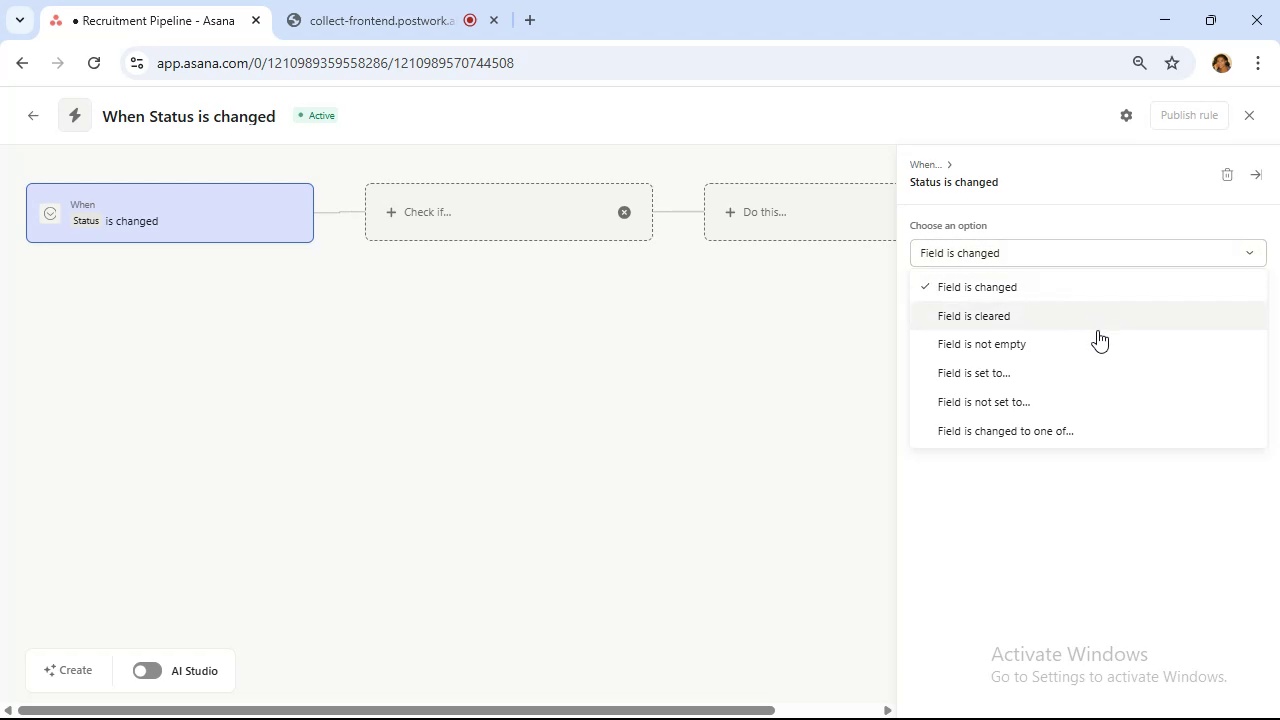 
left_click([1086, 376])
 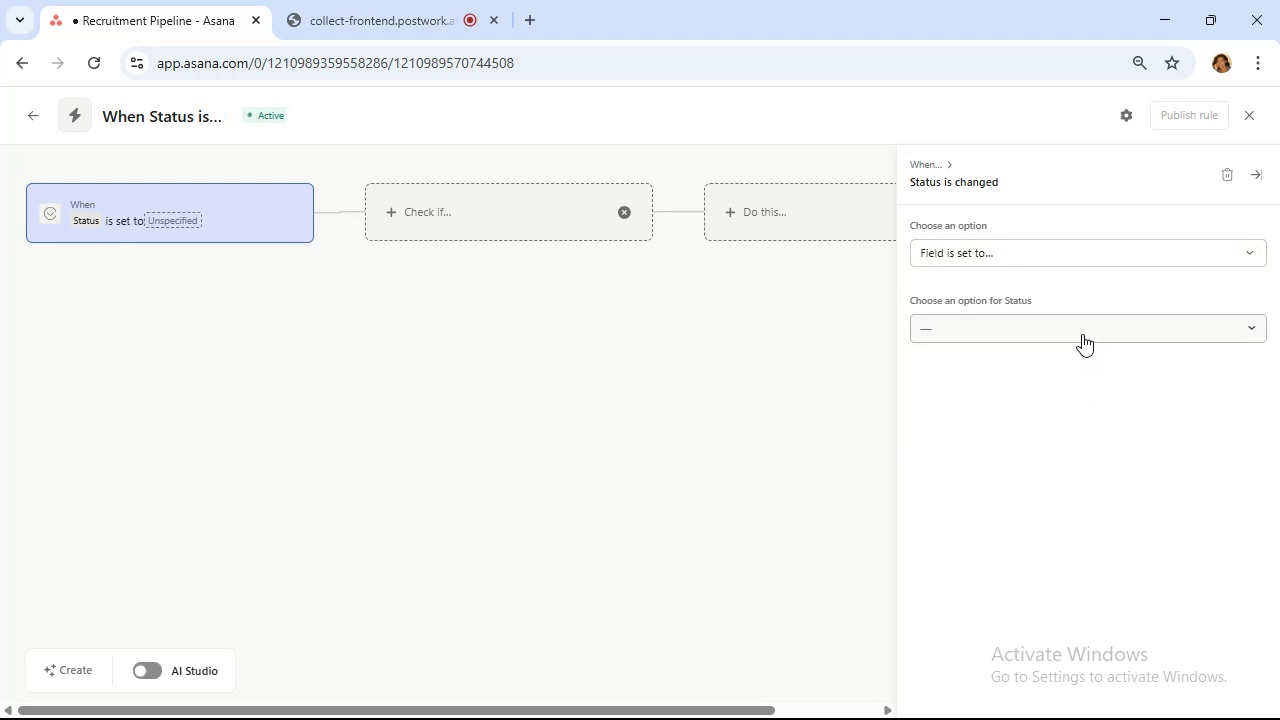 
left_click([1082, 334])
 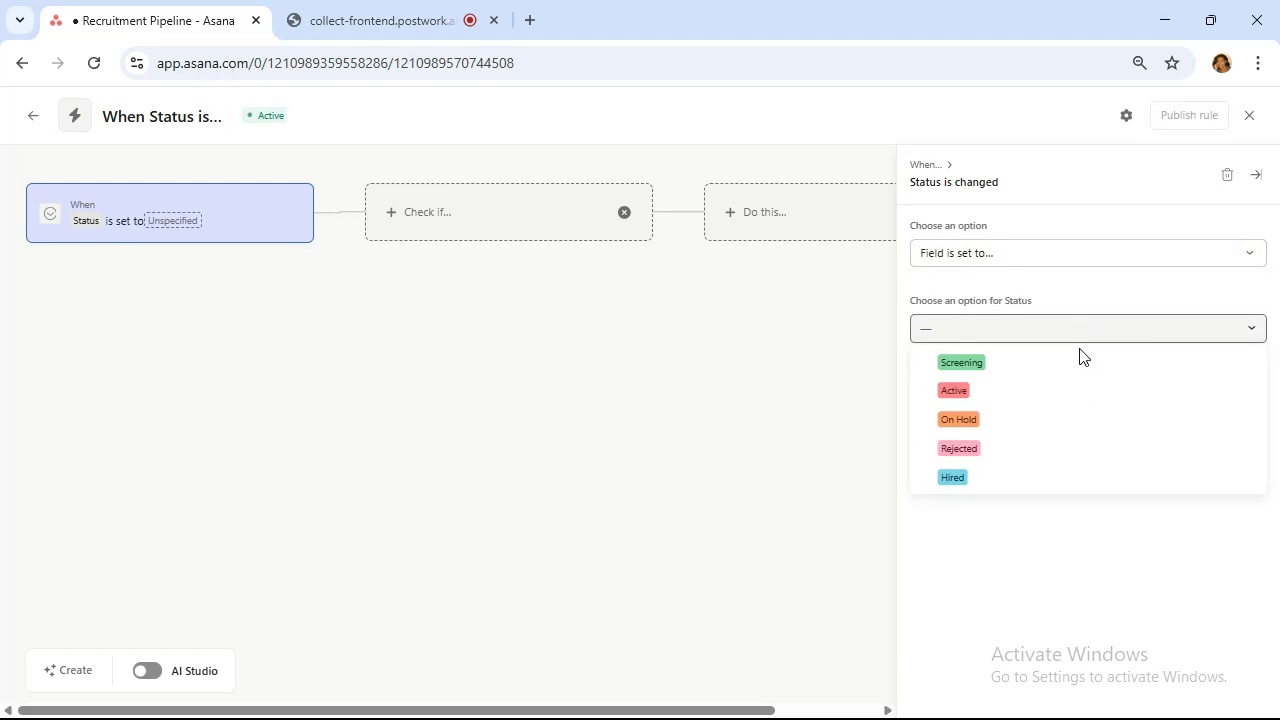 
left_click([1079, 353])
 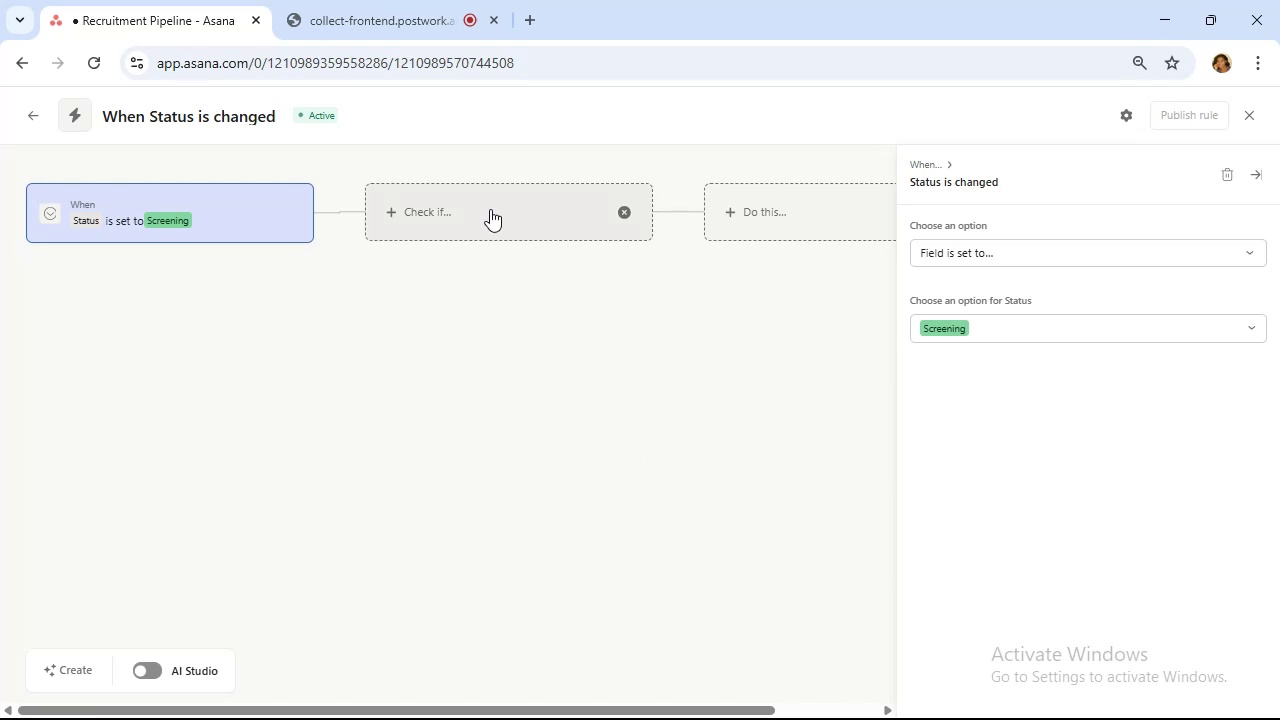 
wait(15.81)
 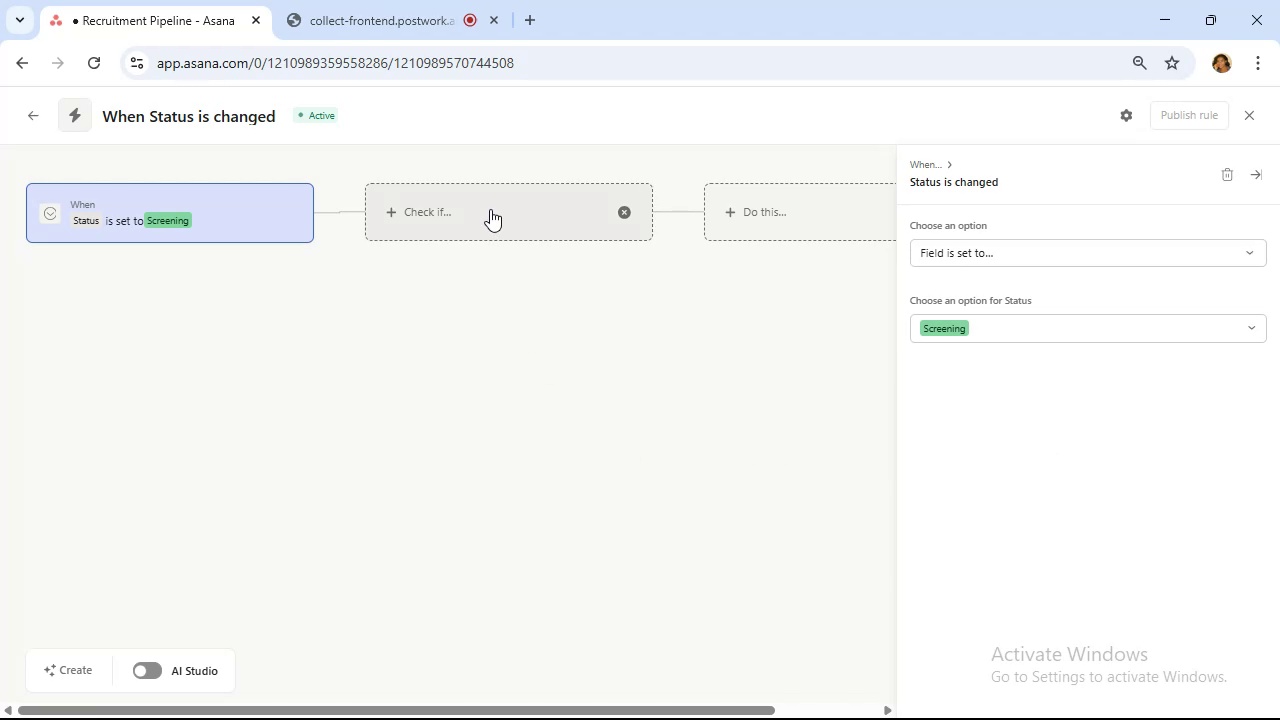 
left_click([769, 204])
 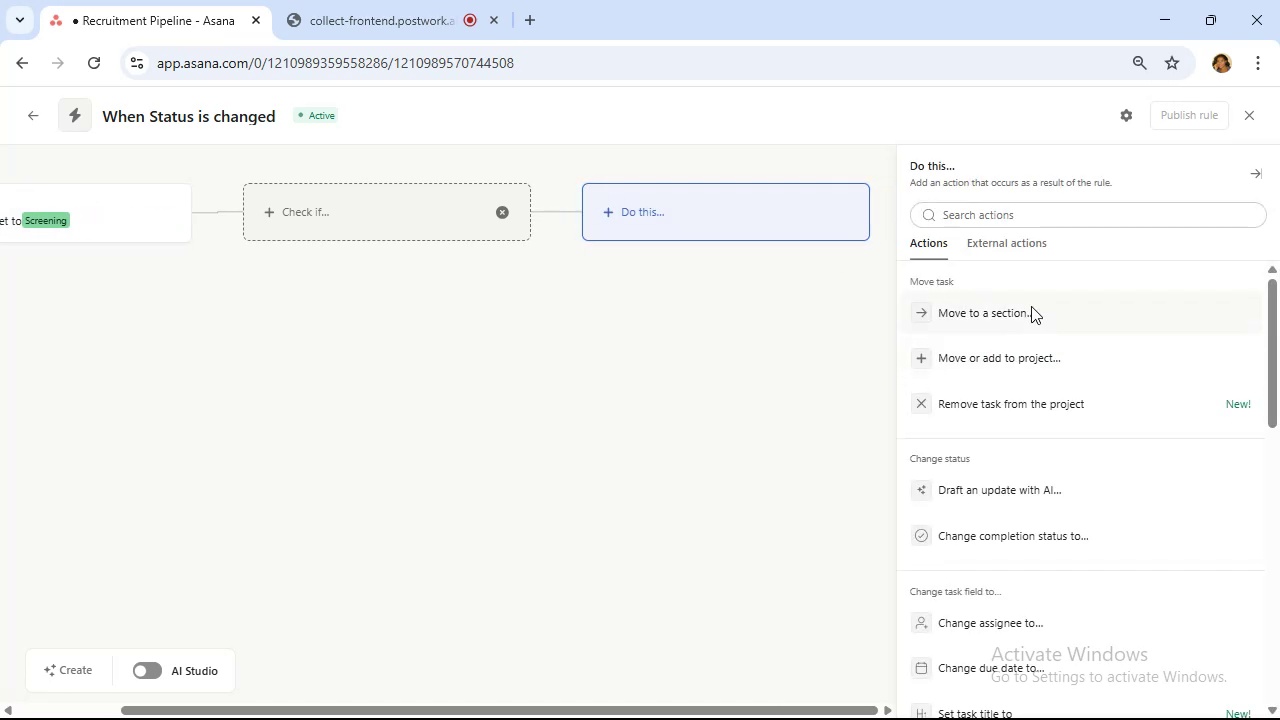 
left_click([1047, 255])
 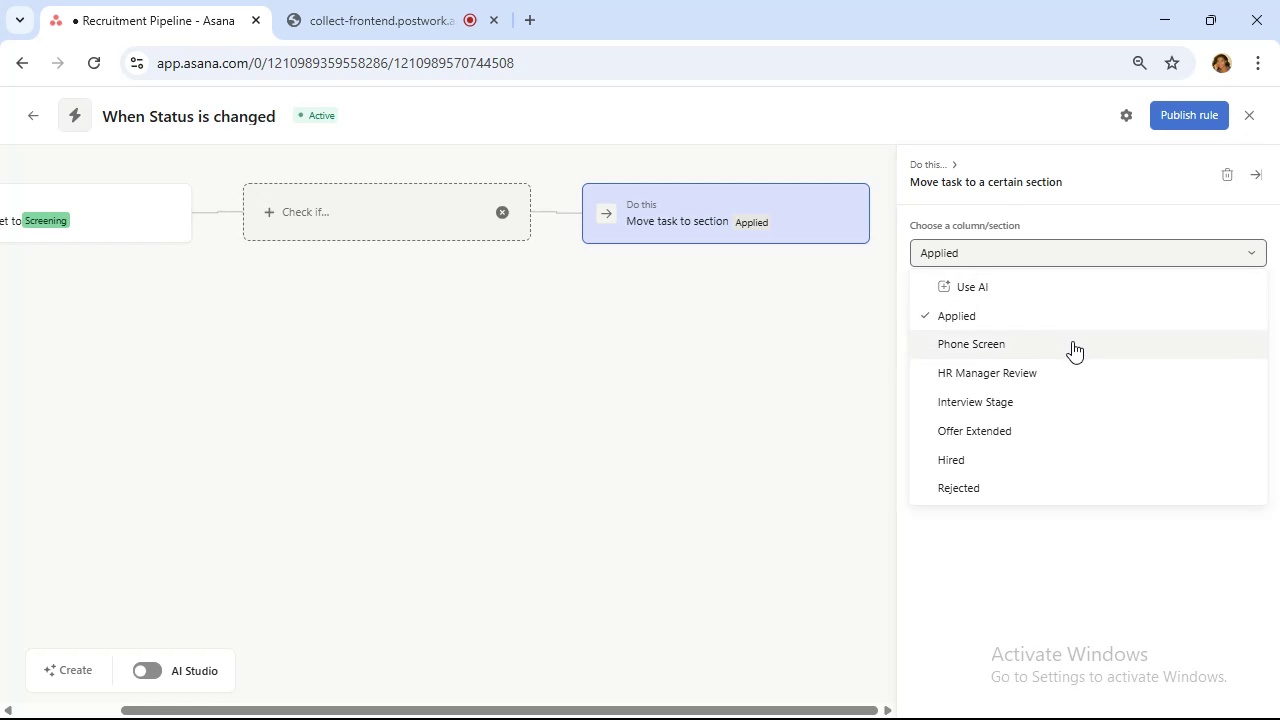 
wait(7.22)
 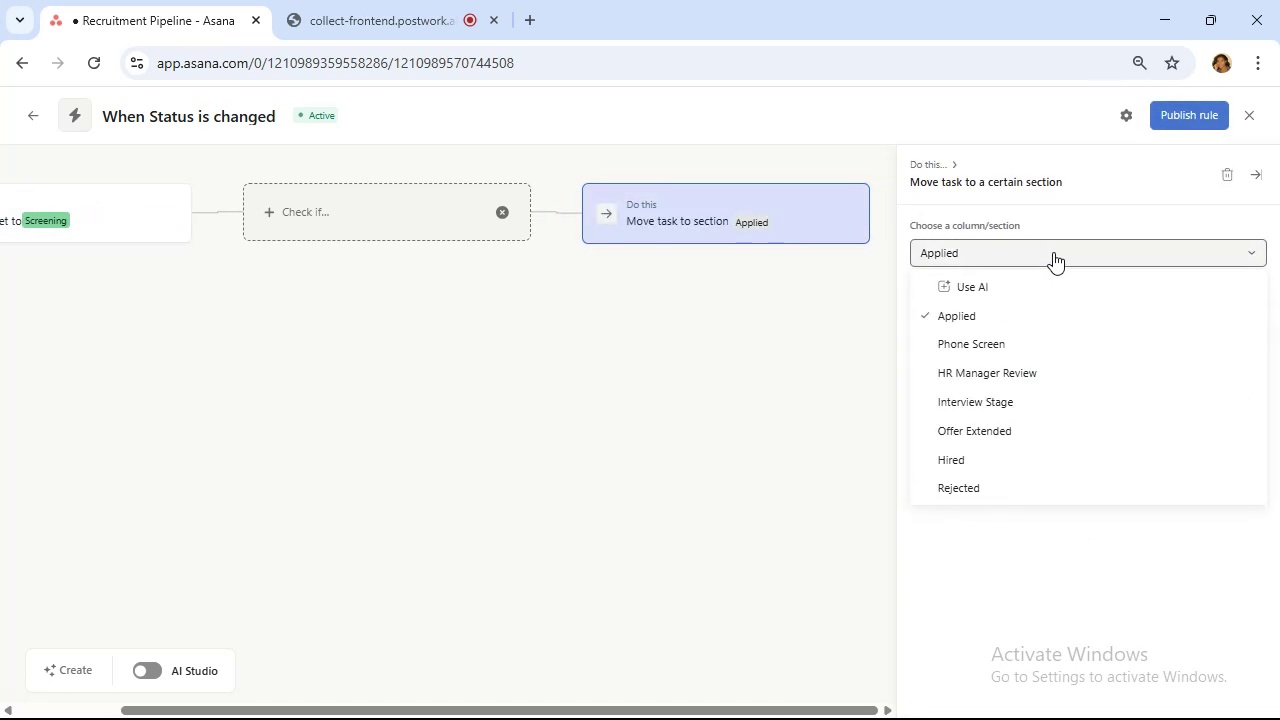 
left_click([1077, 350])
 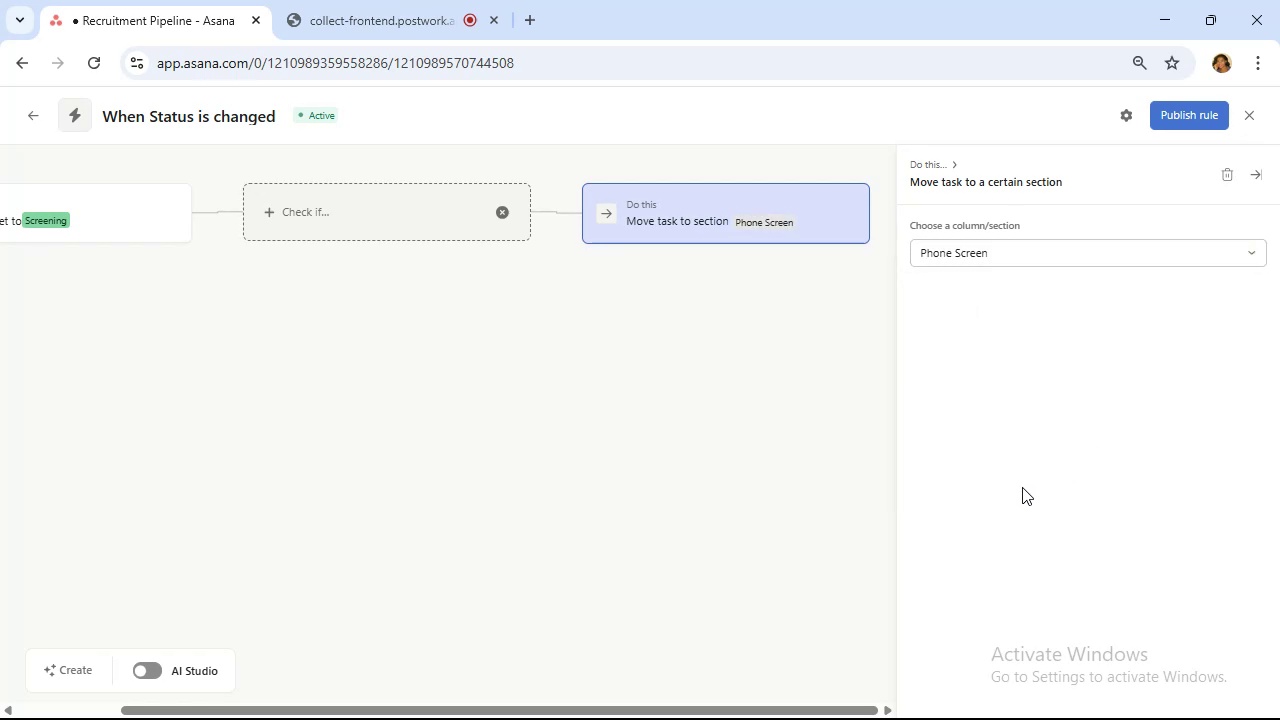 
left_click([384, 223])
 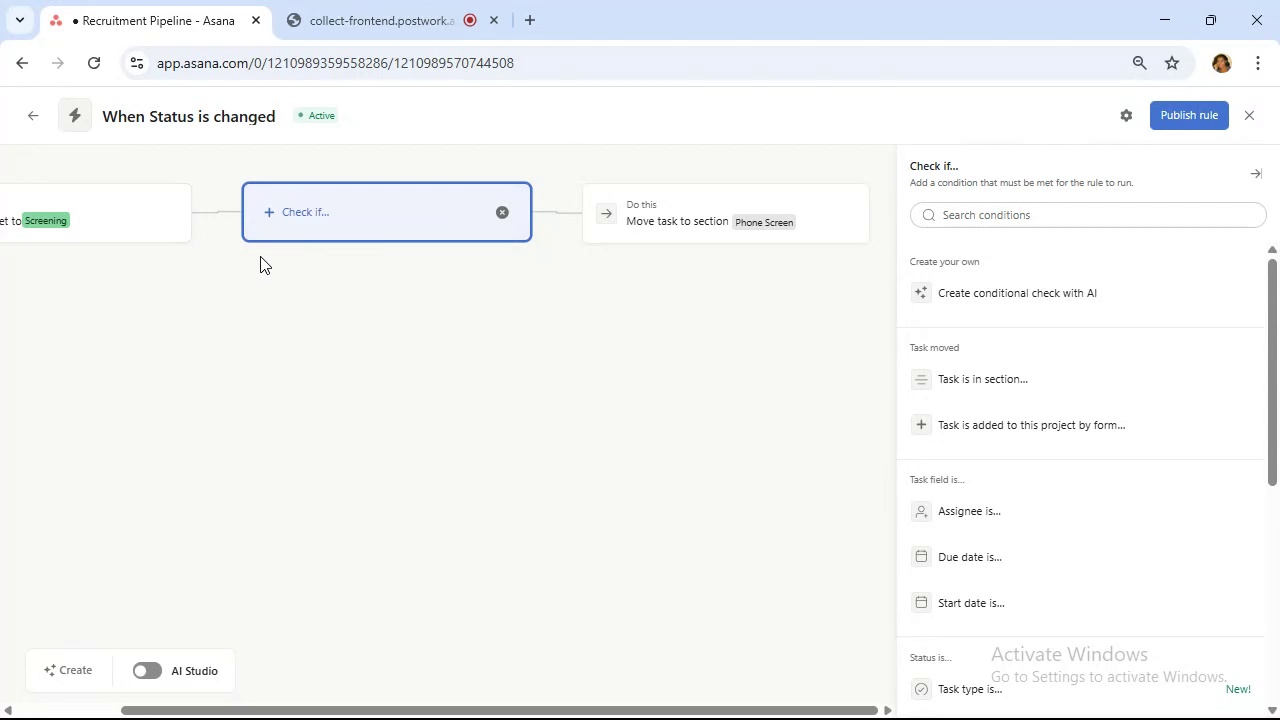 
wait(21.35)
 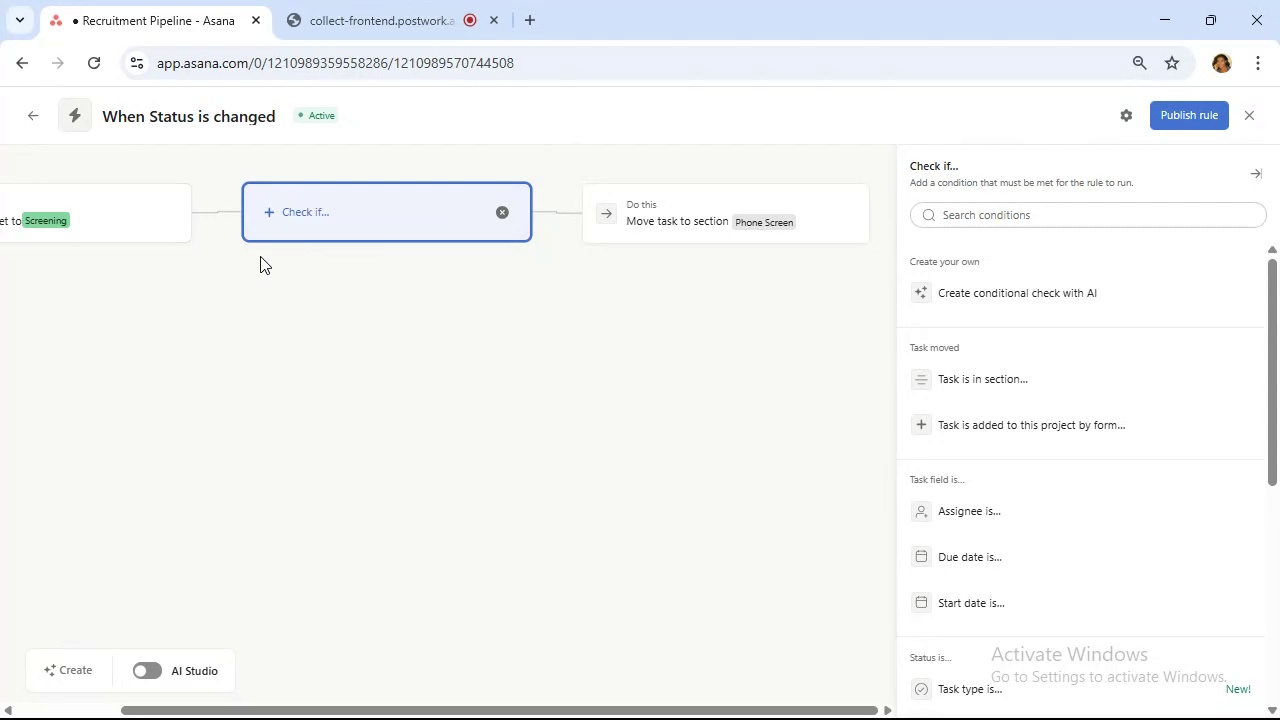 
left_click([1180, 112])
 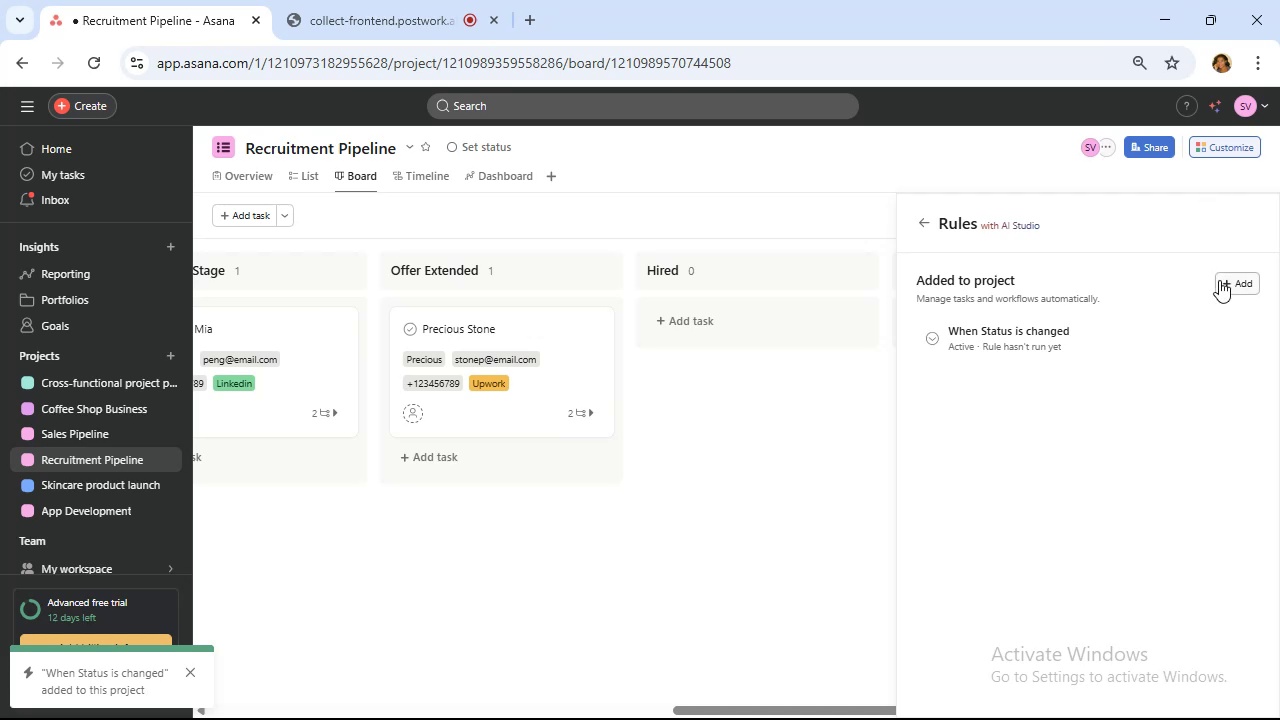 
left_click([1238, 283])
 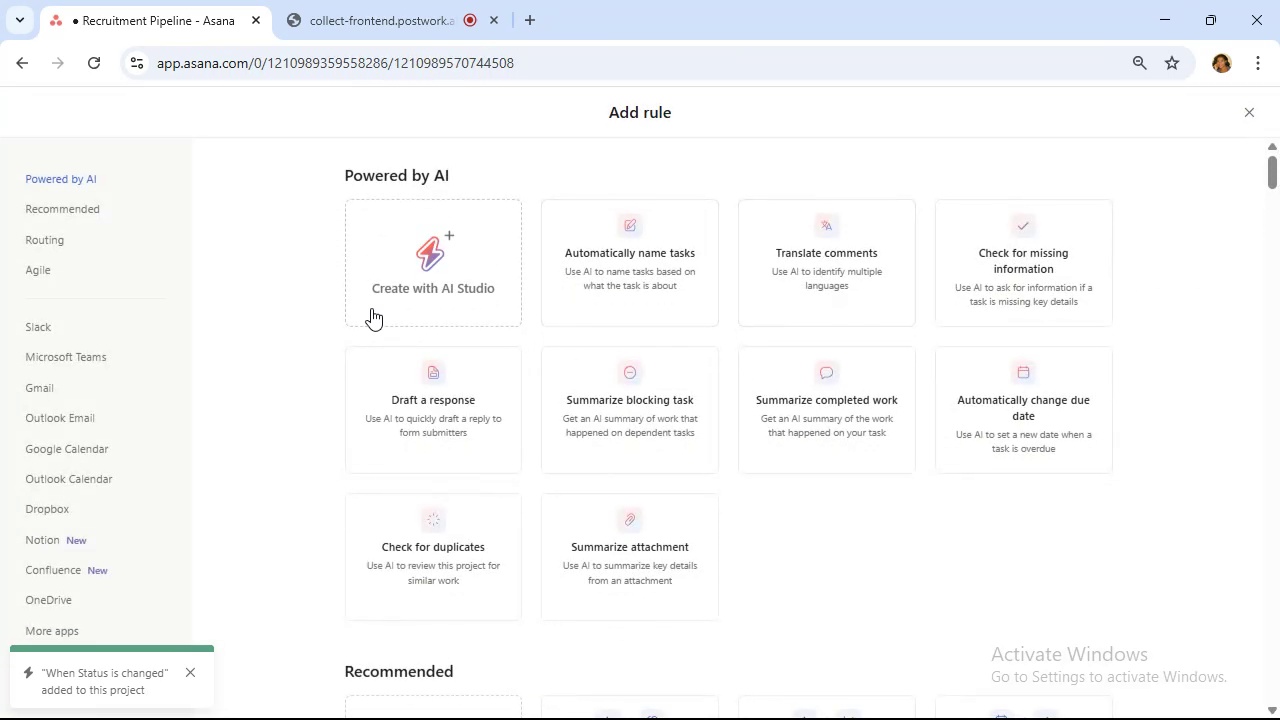 
scroll: coordinate [512, 400], scroll_direction: down, amount: 5.0
 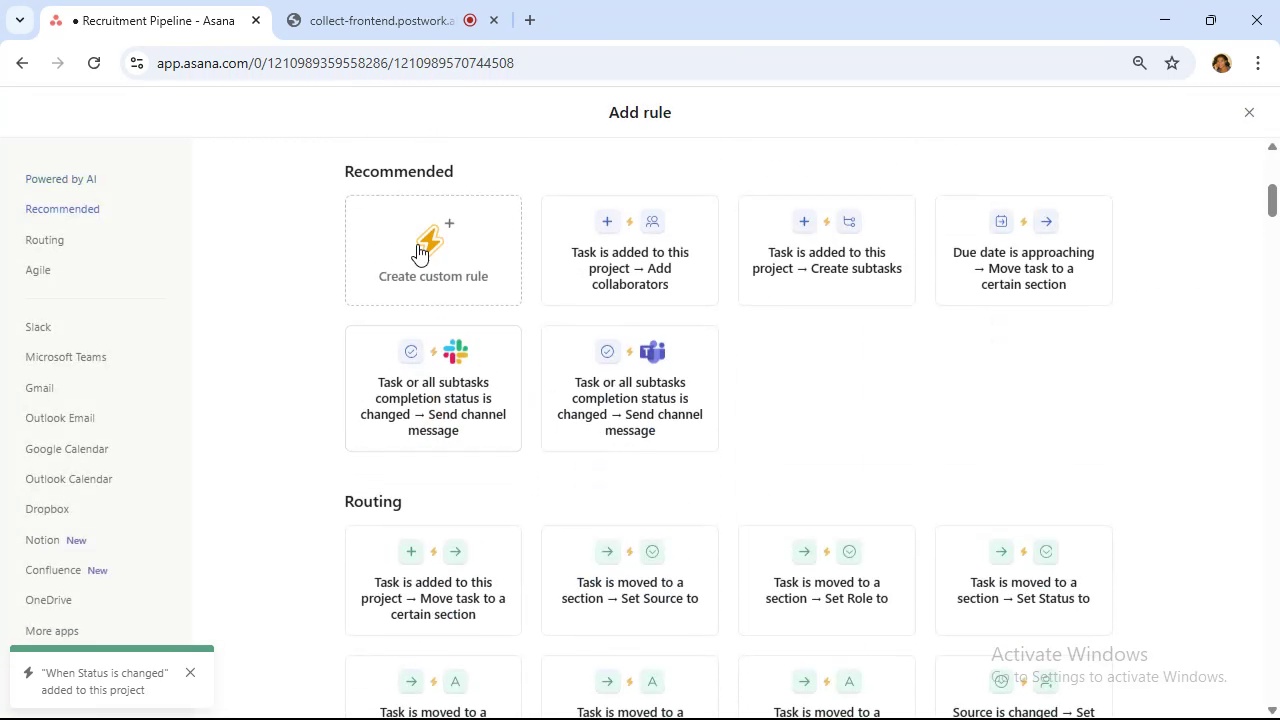 
left_click([419, 239])
 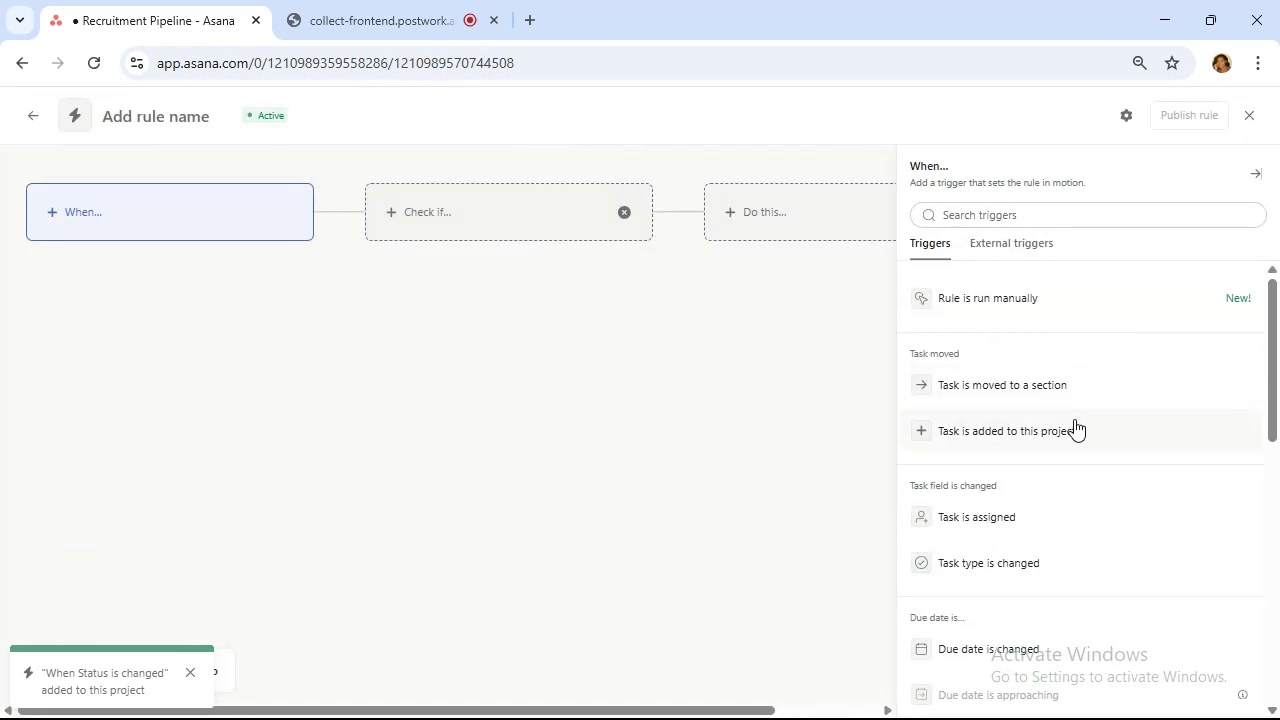 
scroll: coordinate [1072, 413], scroll_direction: down, amount: 6.0
 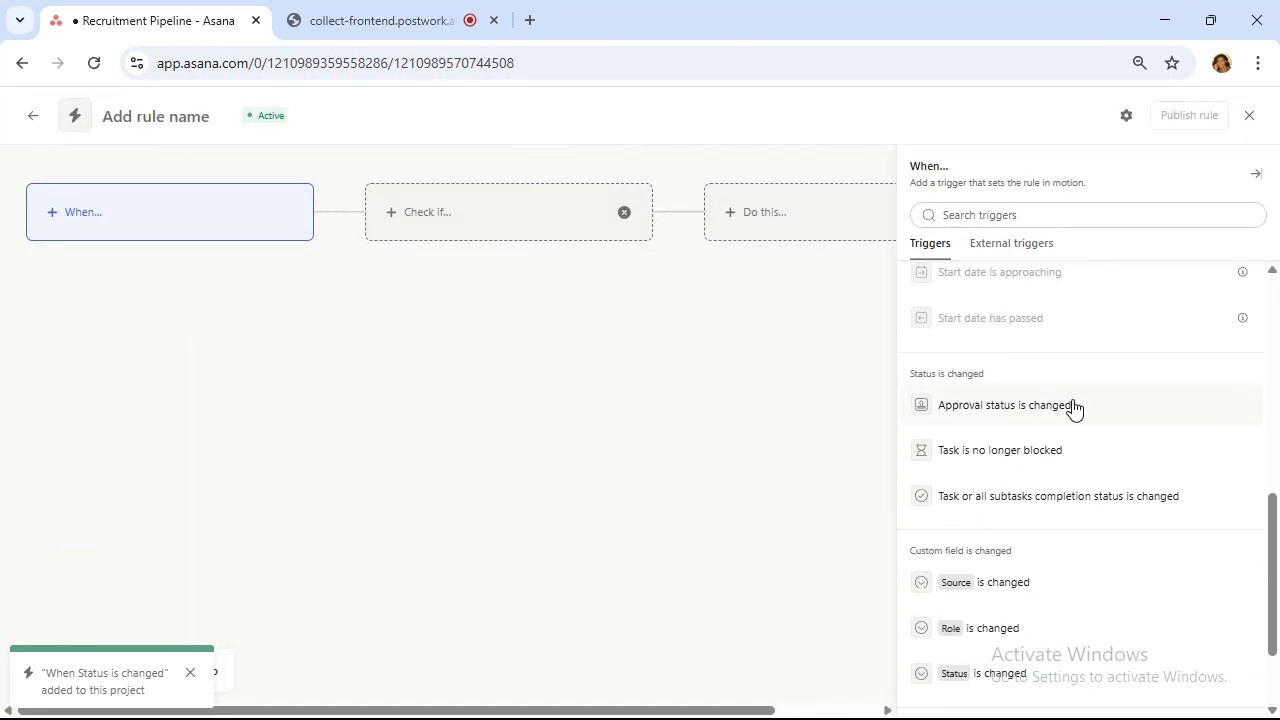 
scroll: coordinate [1073, 396], scroll_direction: up, amount: 2.0
 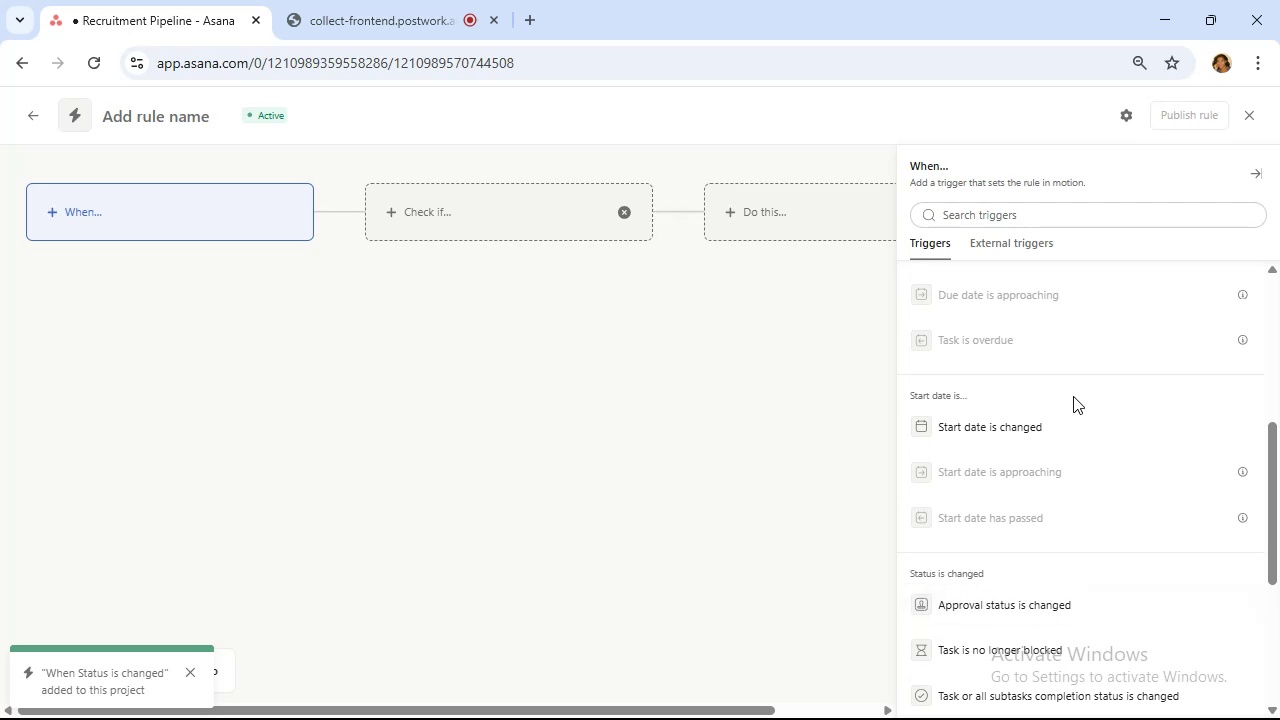 
scroll: coordinate [1074, 395], scroll_direction: down, amount: 2.0
 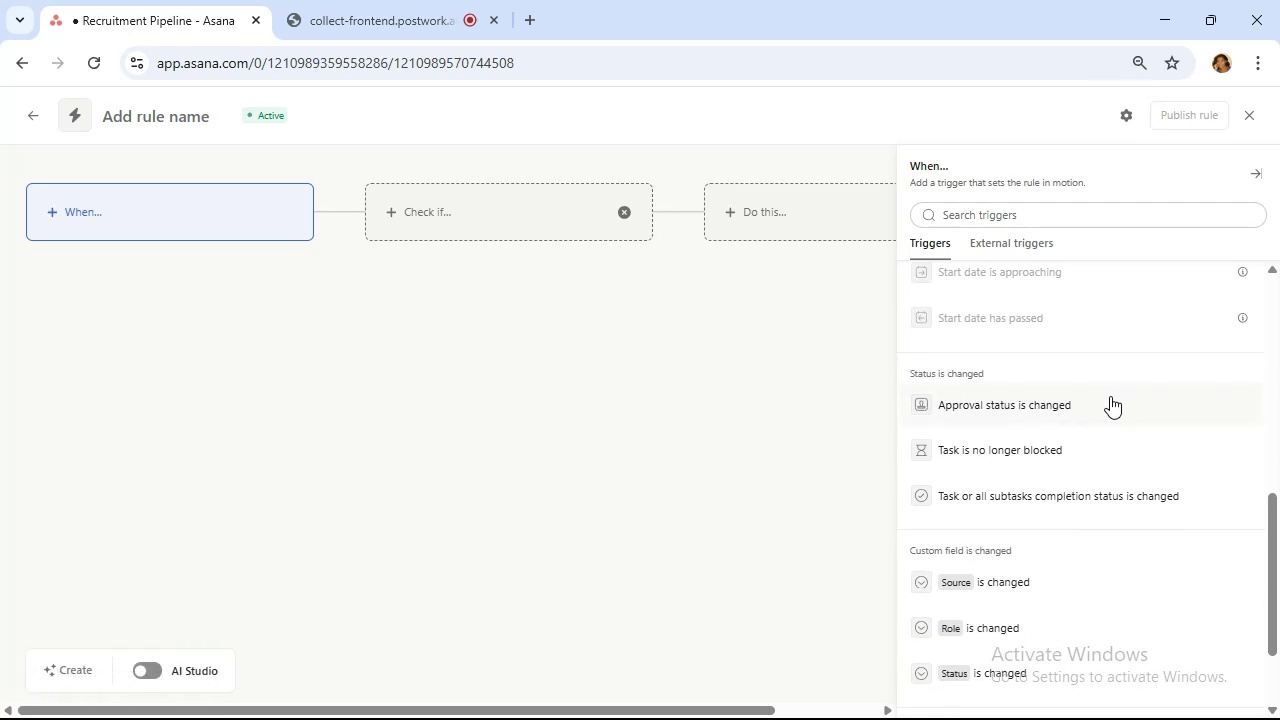 
wait(7.41)
 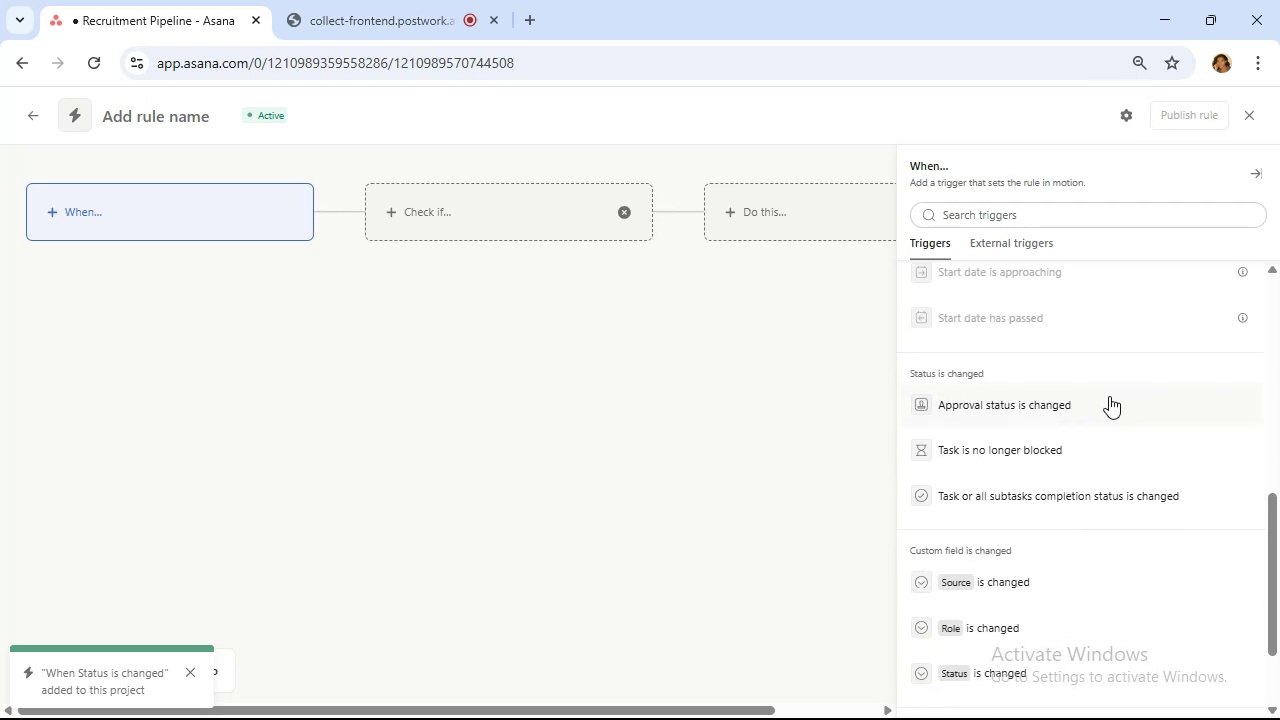 
scroll: coordinate [1110, 396], scroll_direction: down, amount: 3.0
 